 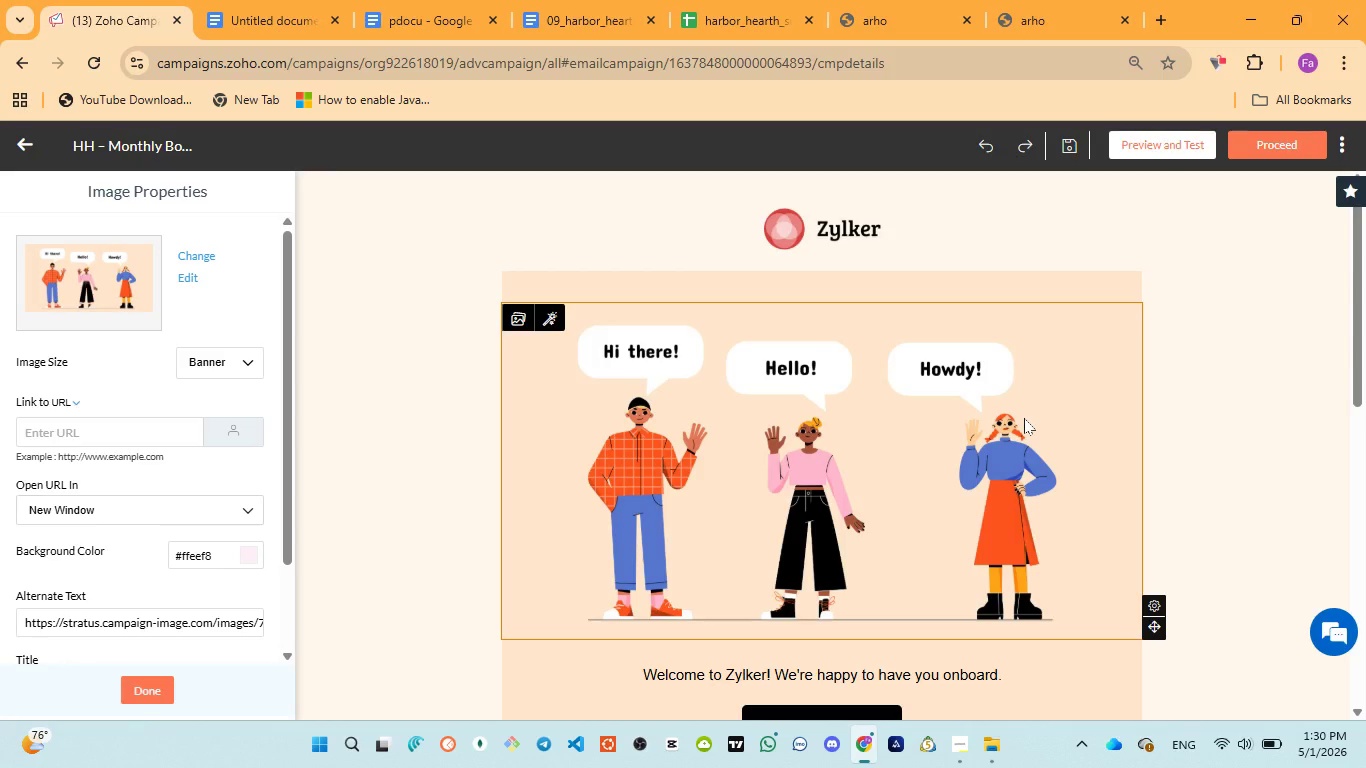 
left_click([1155, 507])
 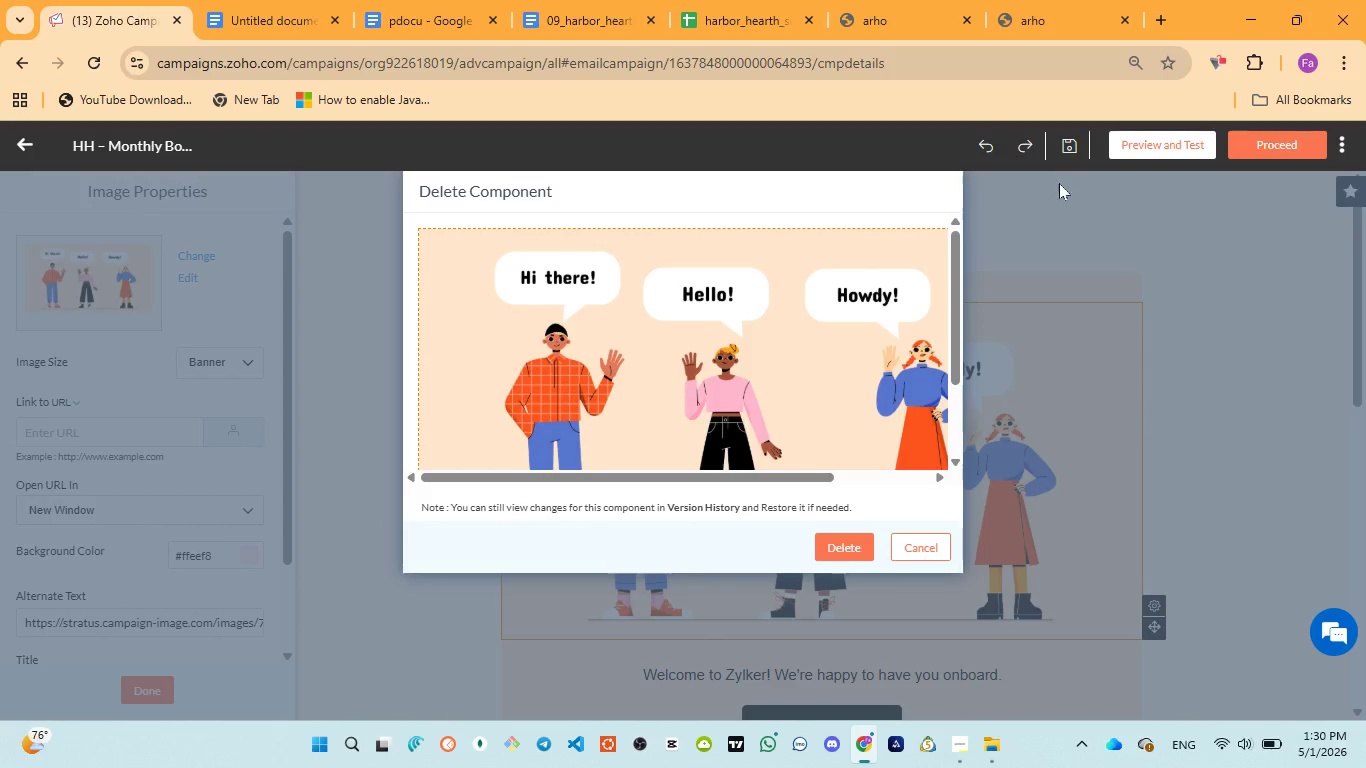 
wait(6.38)
 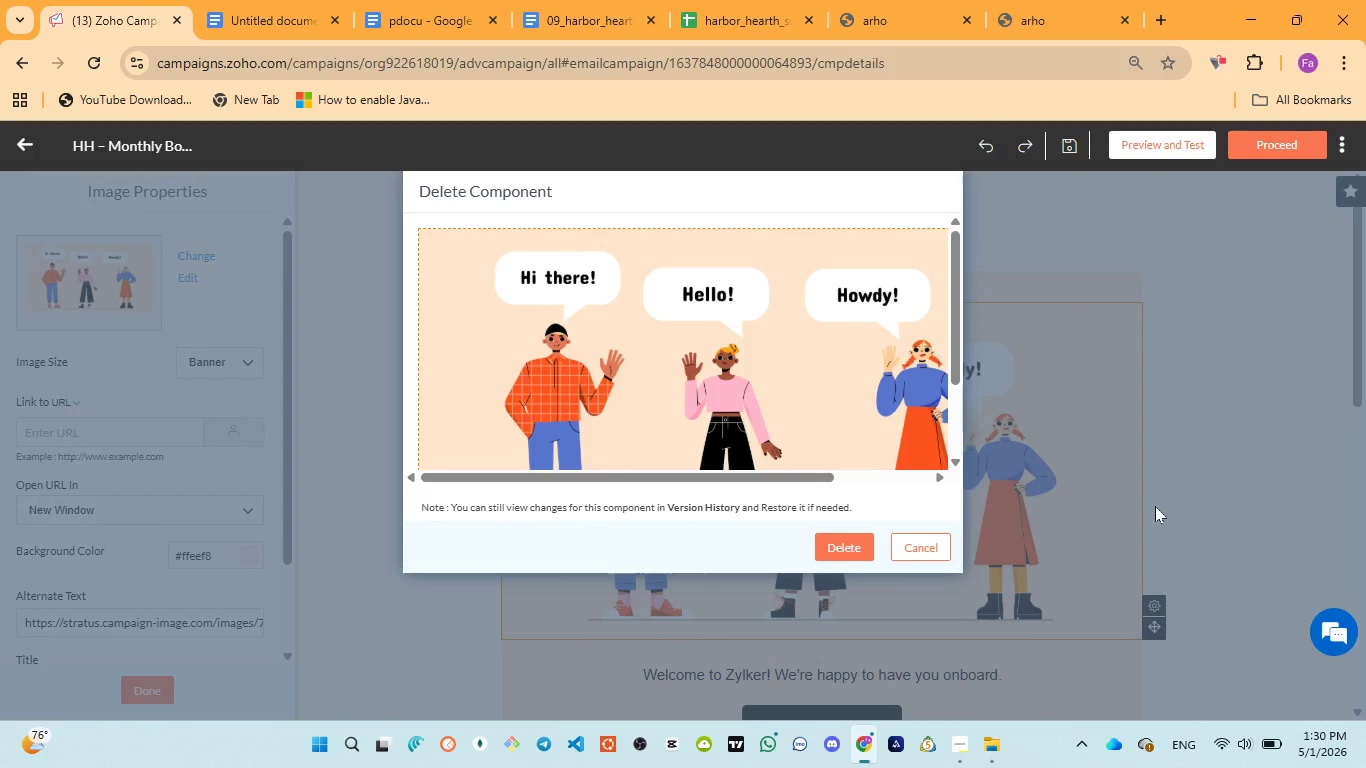 
left_click([860, 542])
 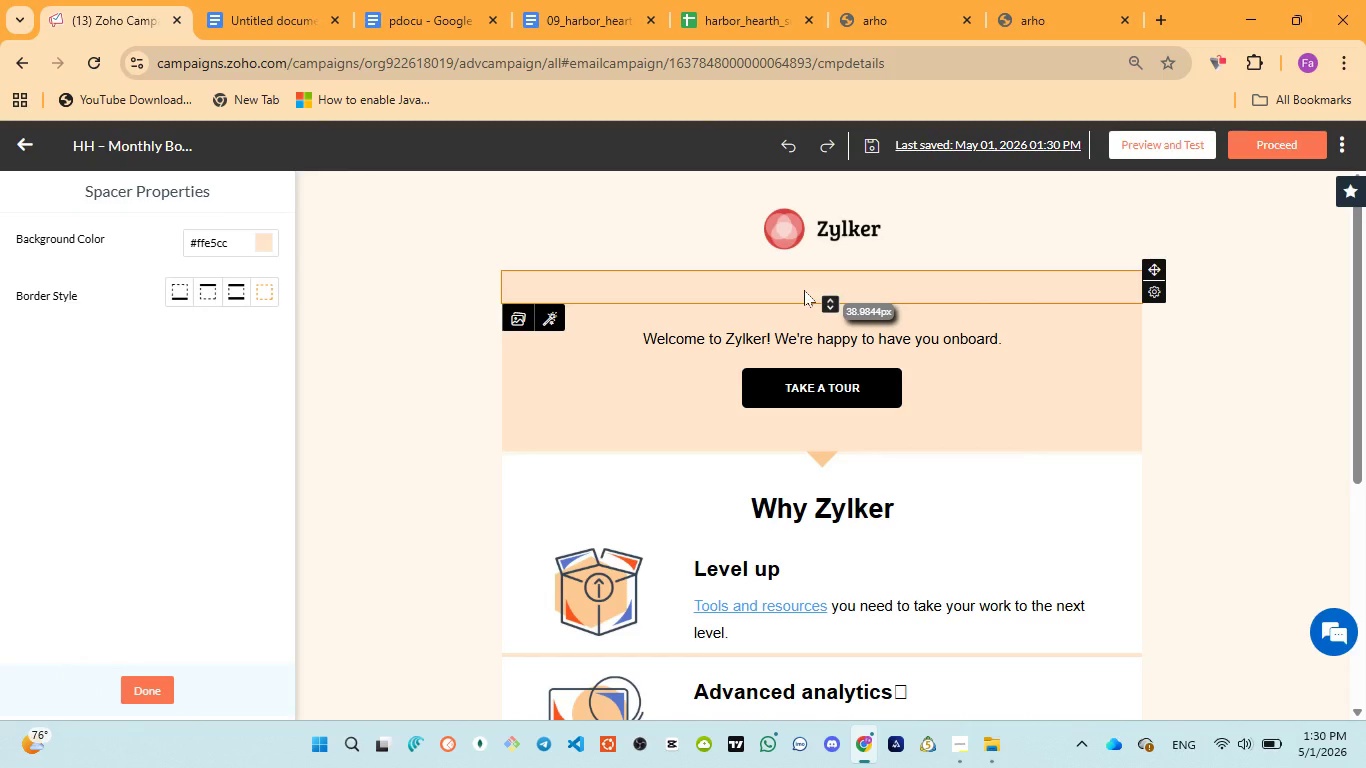 
left_click([949, 247])
 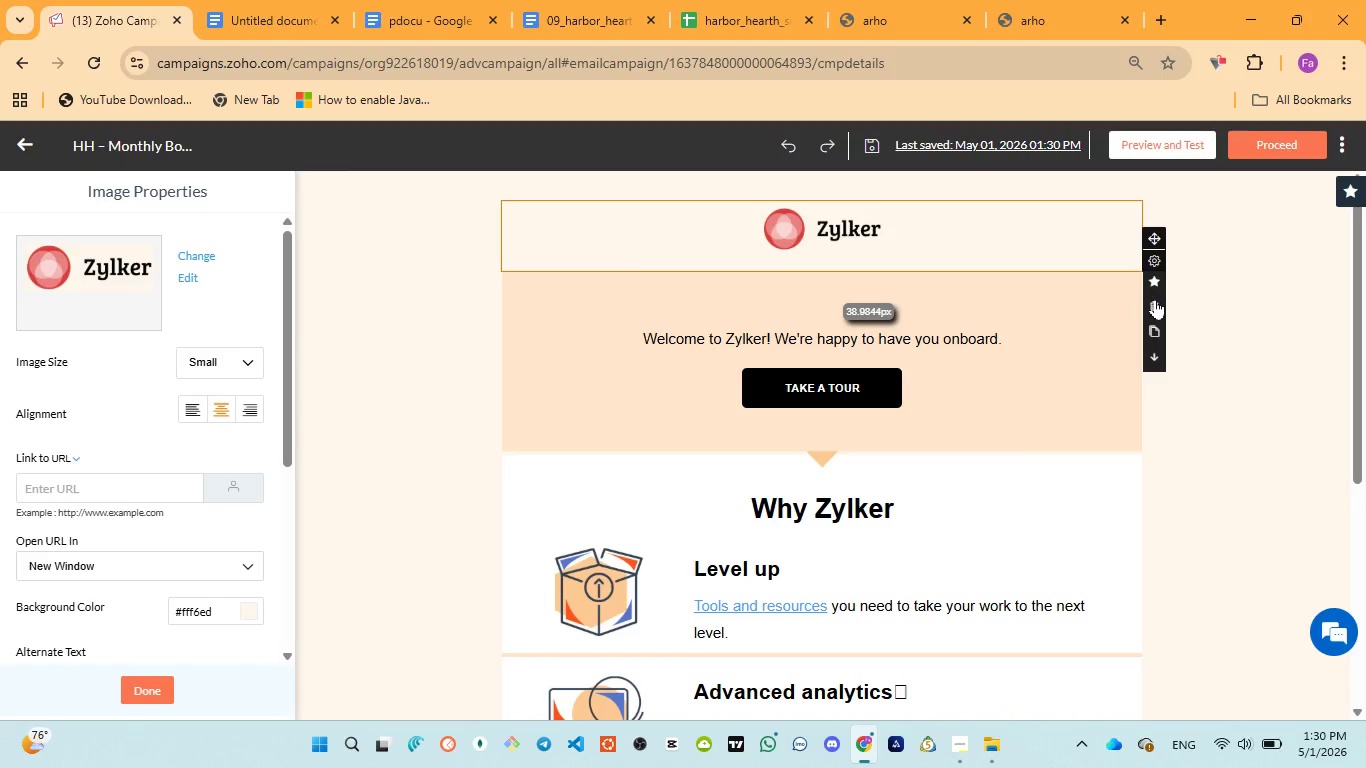 
left_click([1155, 302])
 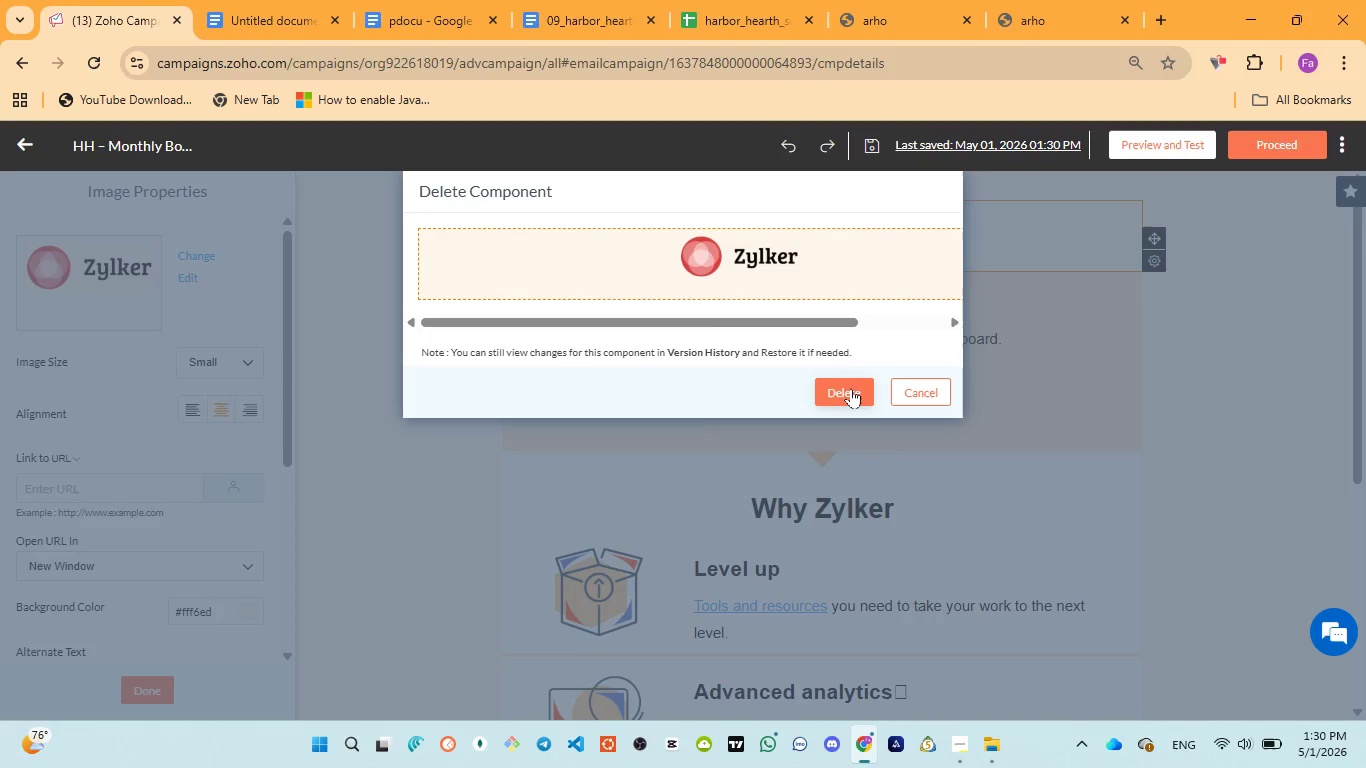 
left_click([851, 389])
 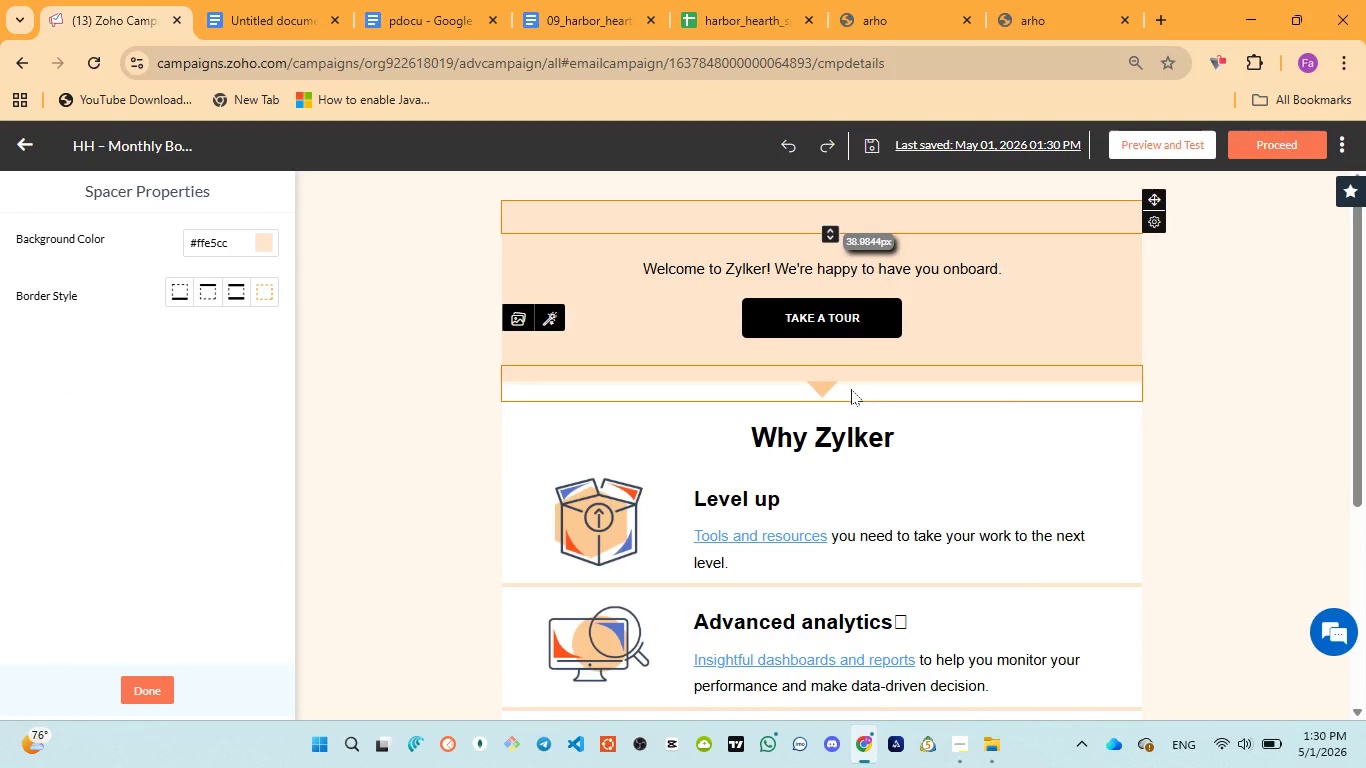 
wait(7.64)
 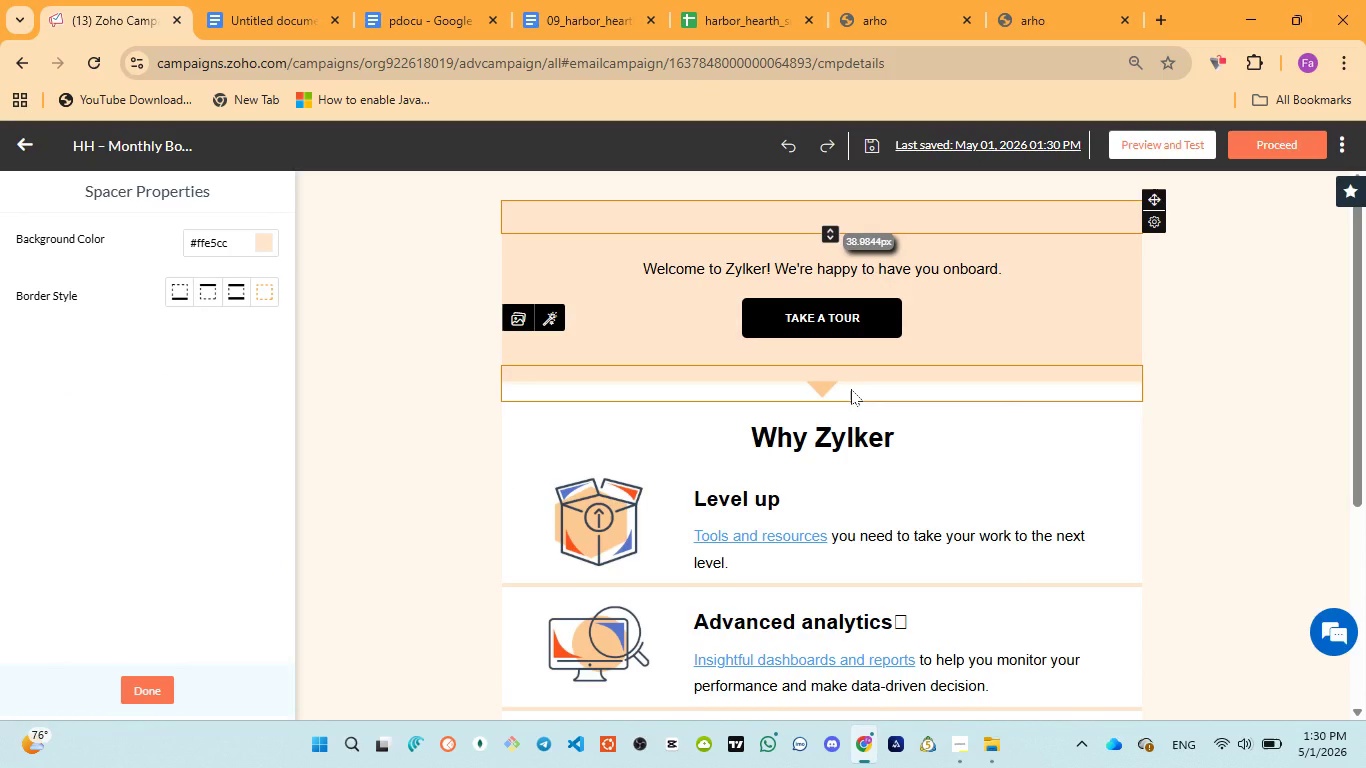 
left_click([979, 215])
 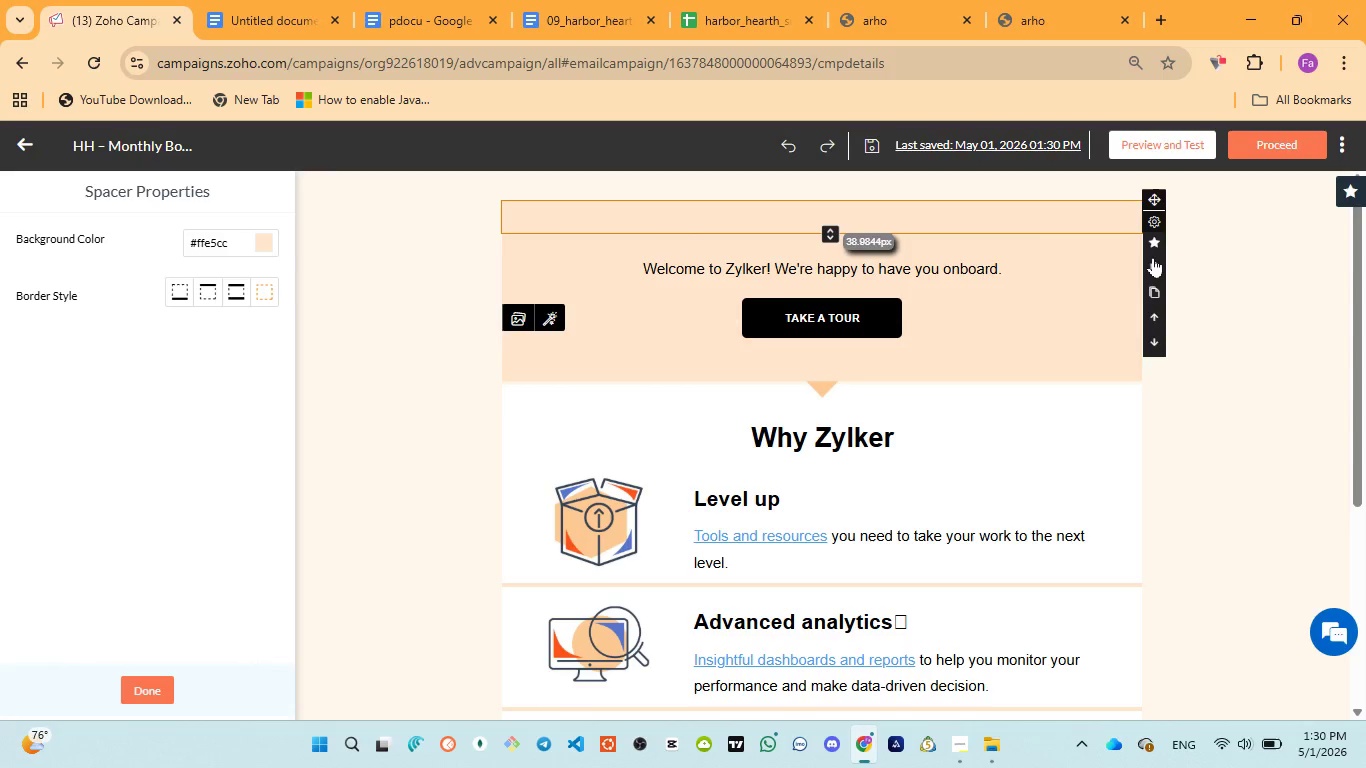 
left_click([1153, 263])
 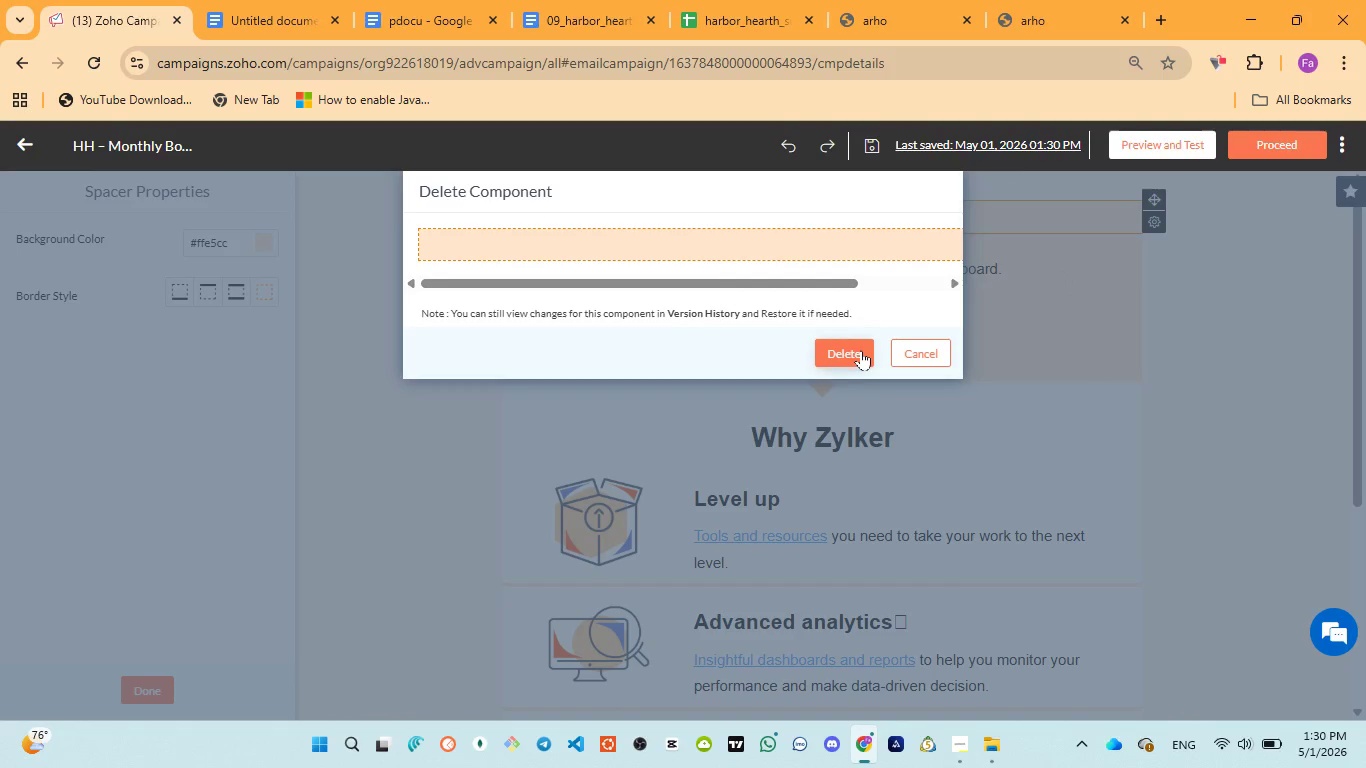 
left_click([861, 351])
 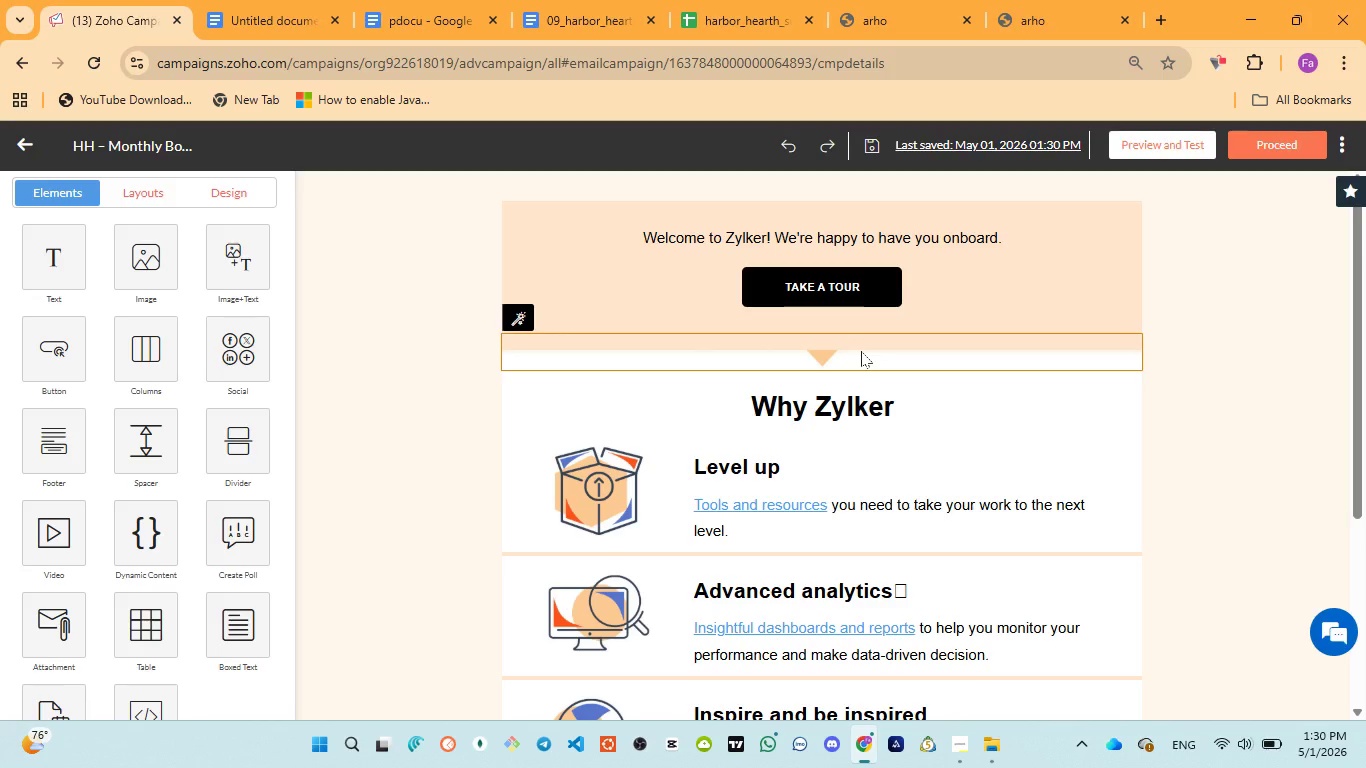 
wait(12.48)
 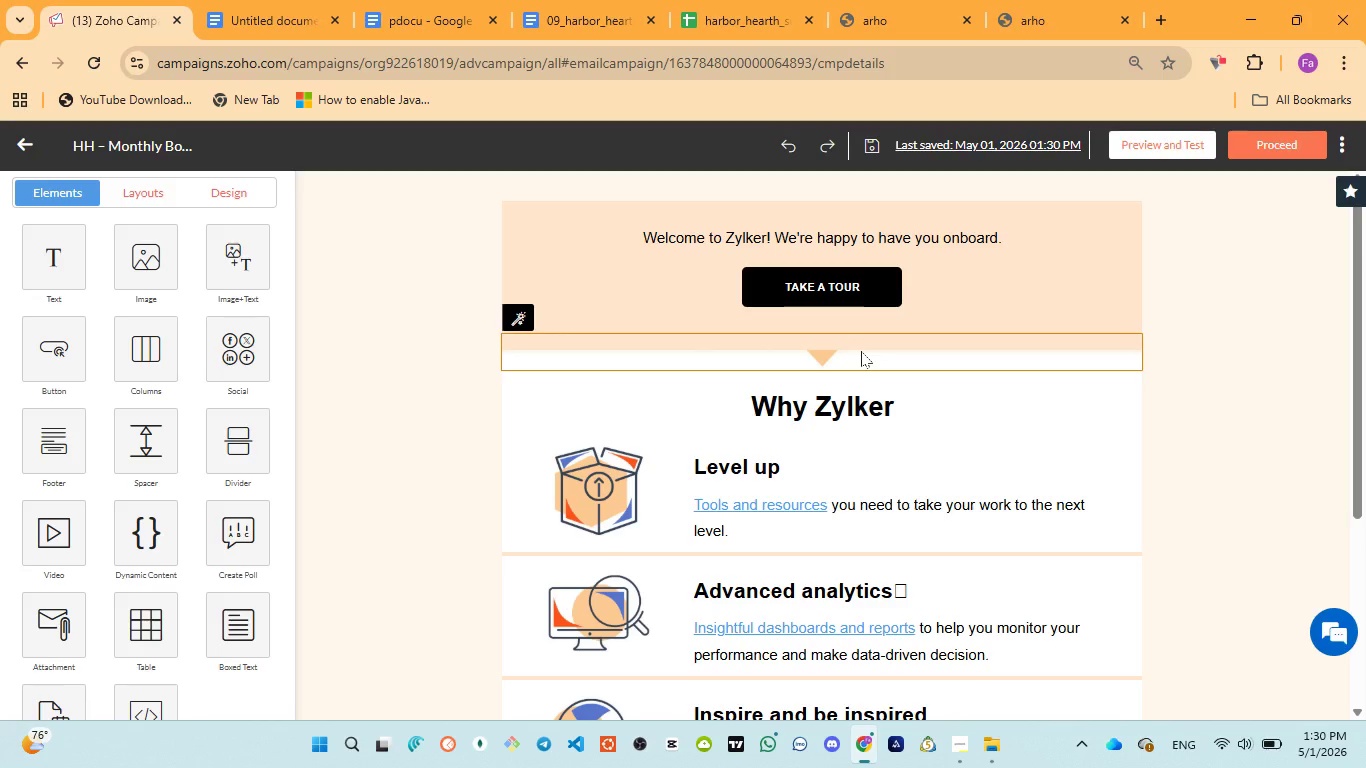 
scroll: coordinate [944, 538], scroll_direction: down, amount: 3.0
 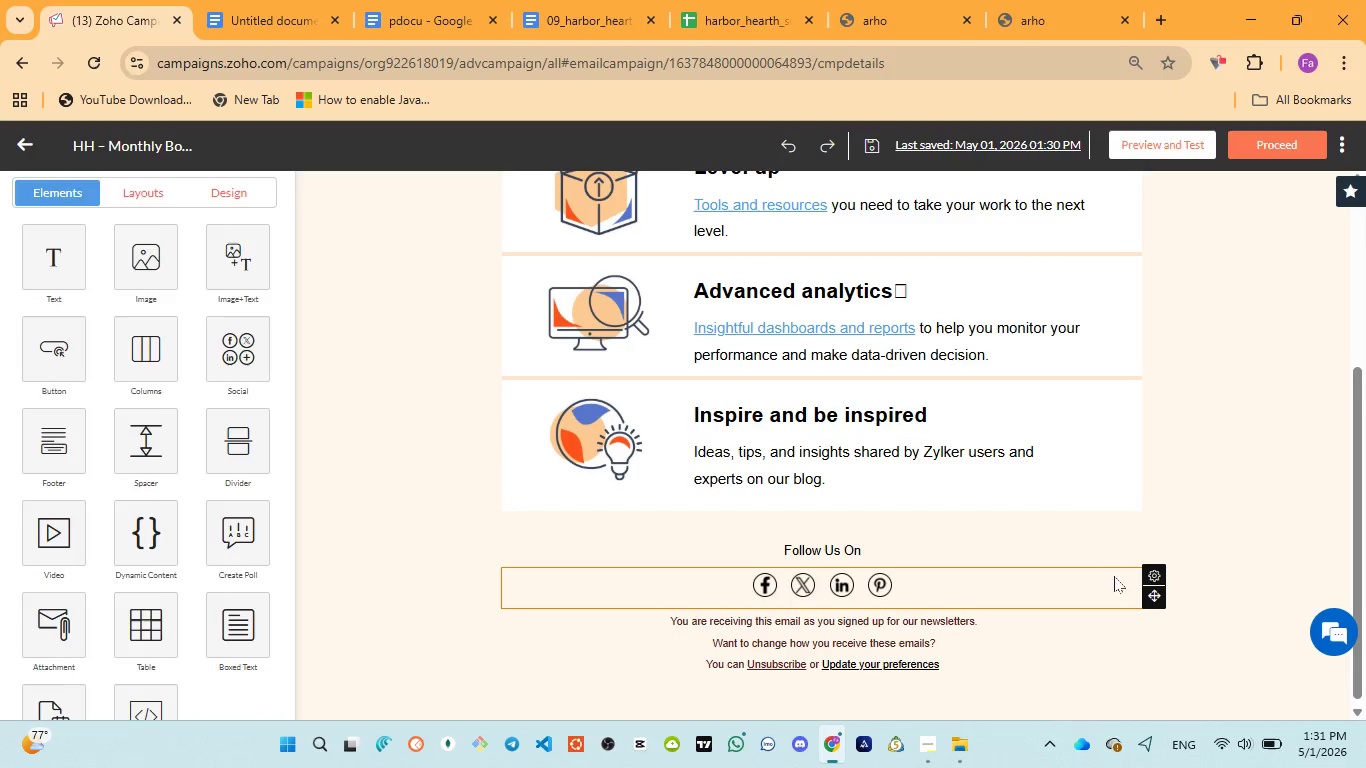 
wait(7.12)
 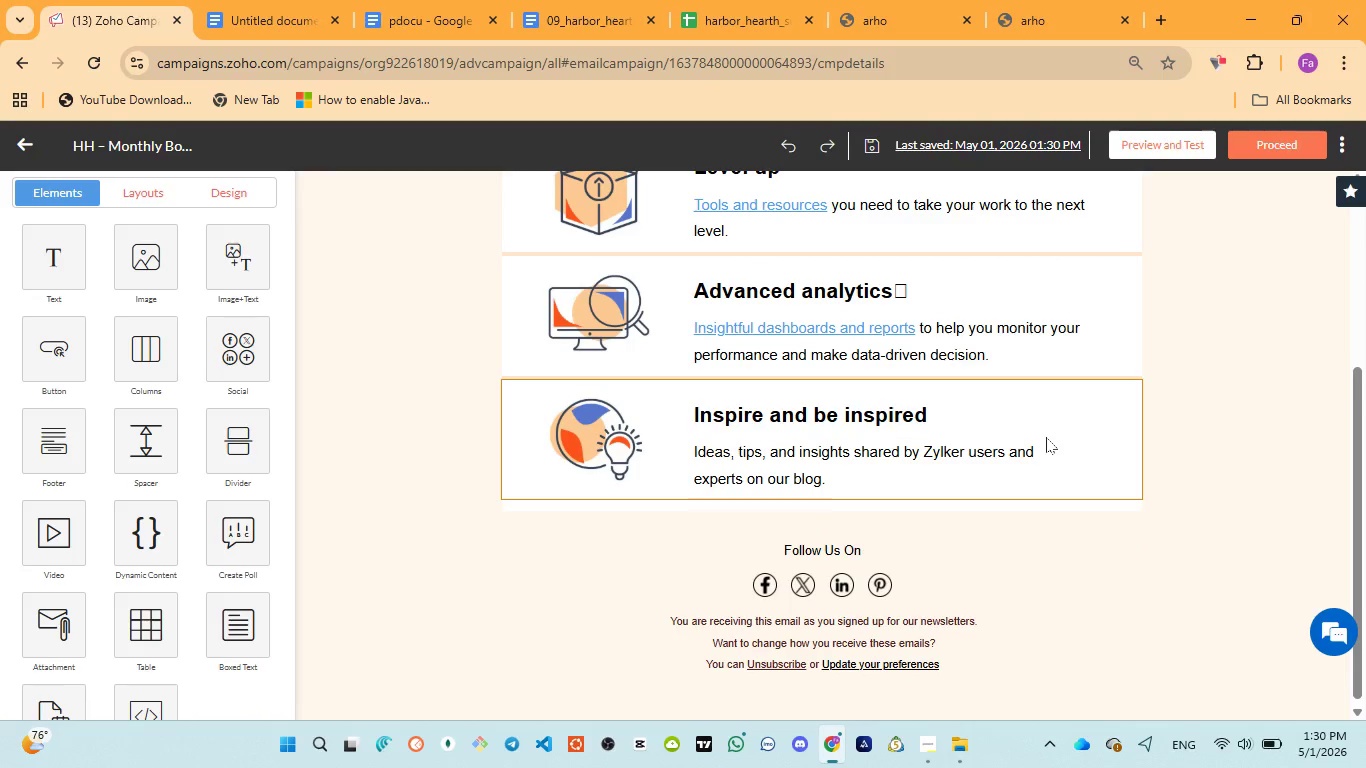 
left_click([1155, 478])
 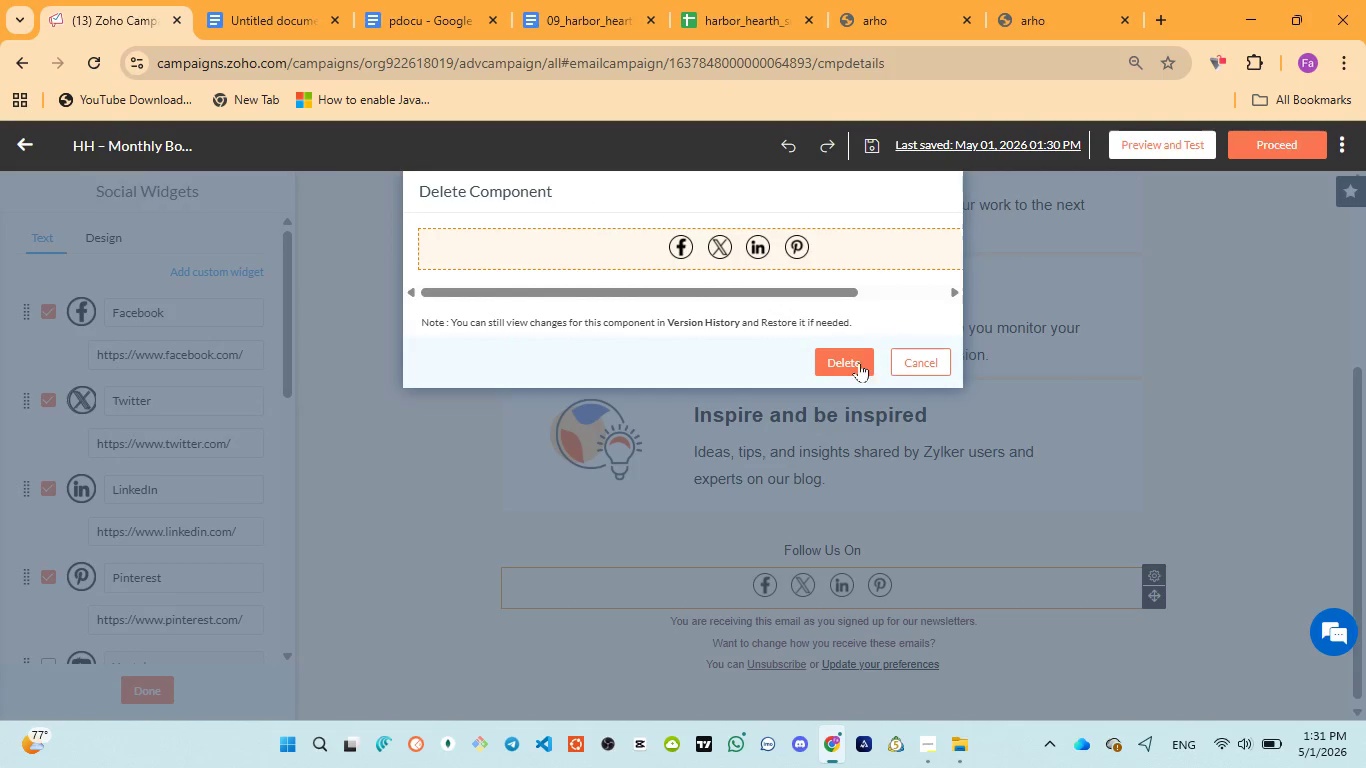 
left_click([855, 364])
 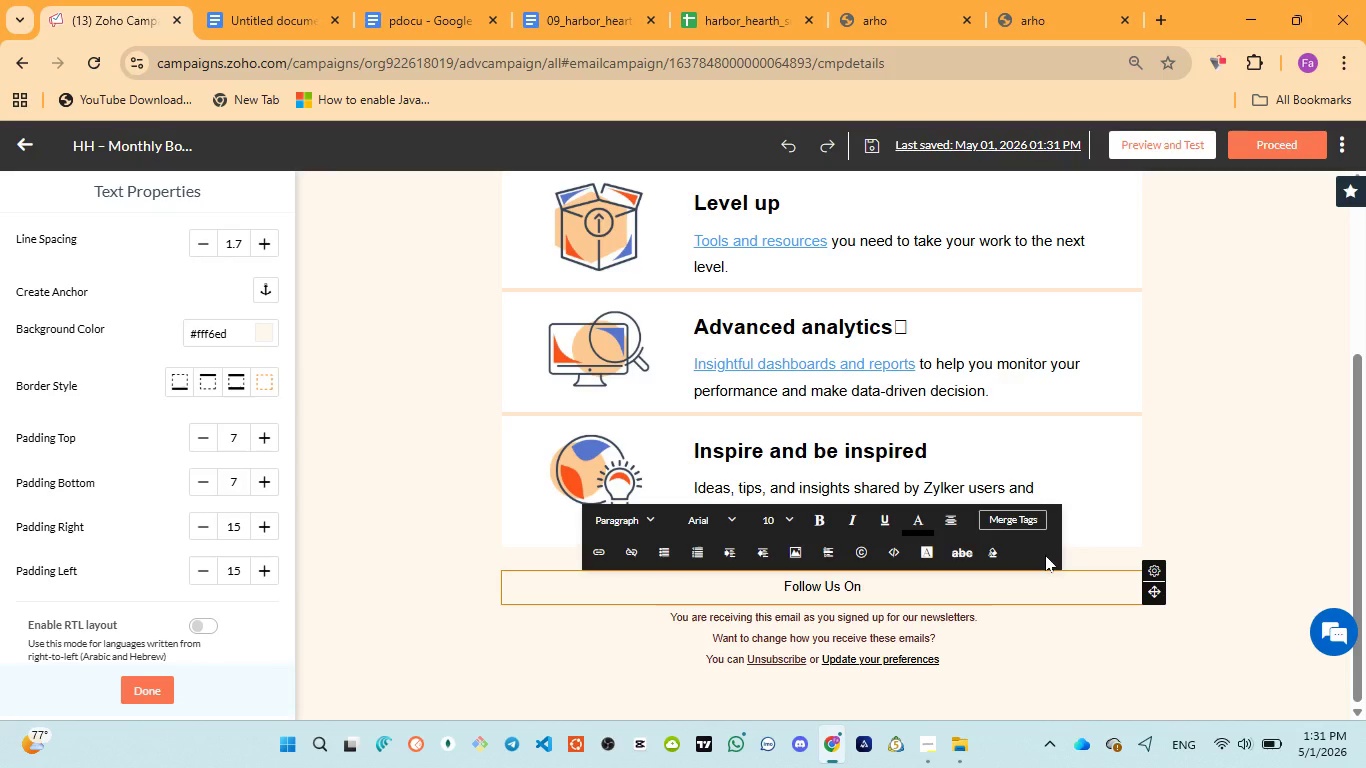 
wait(9.25)
 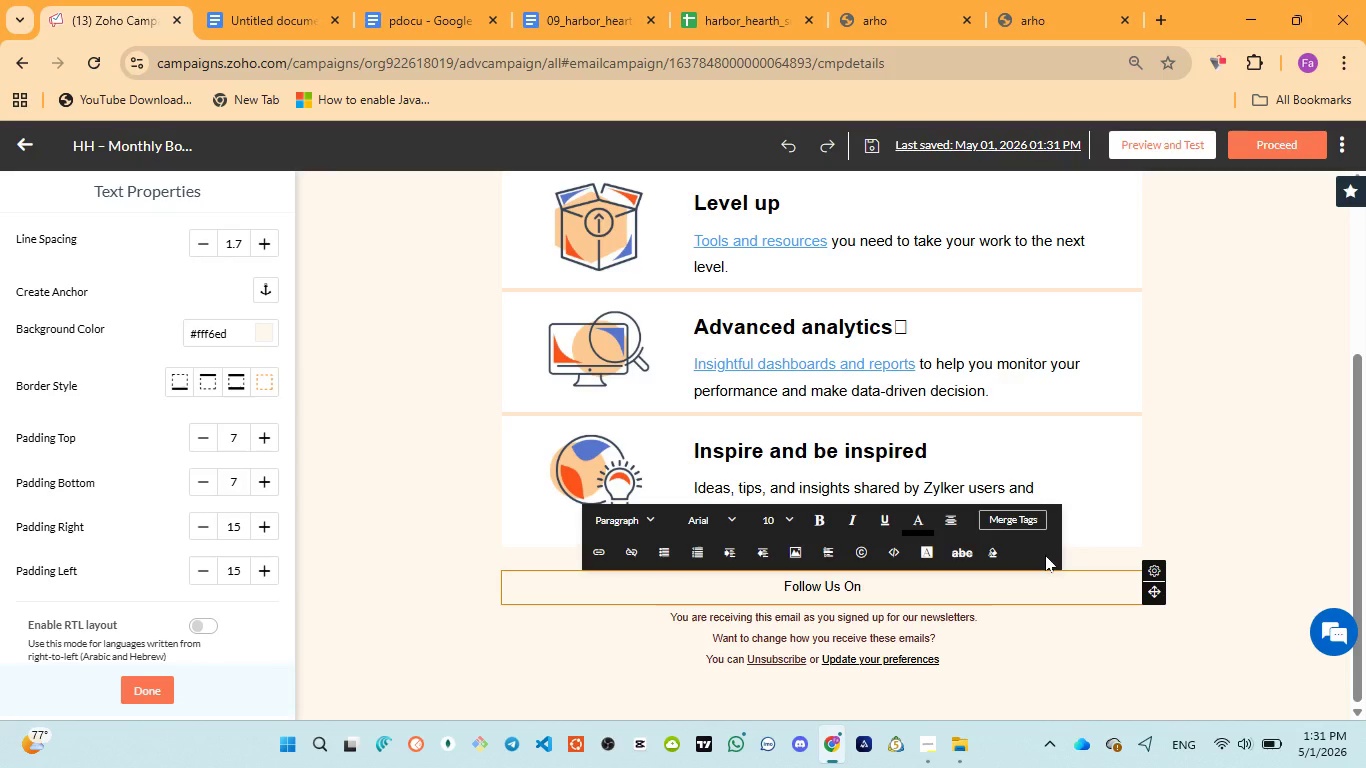 
mouse_move([1156, 566])
 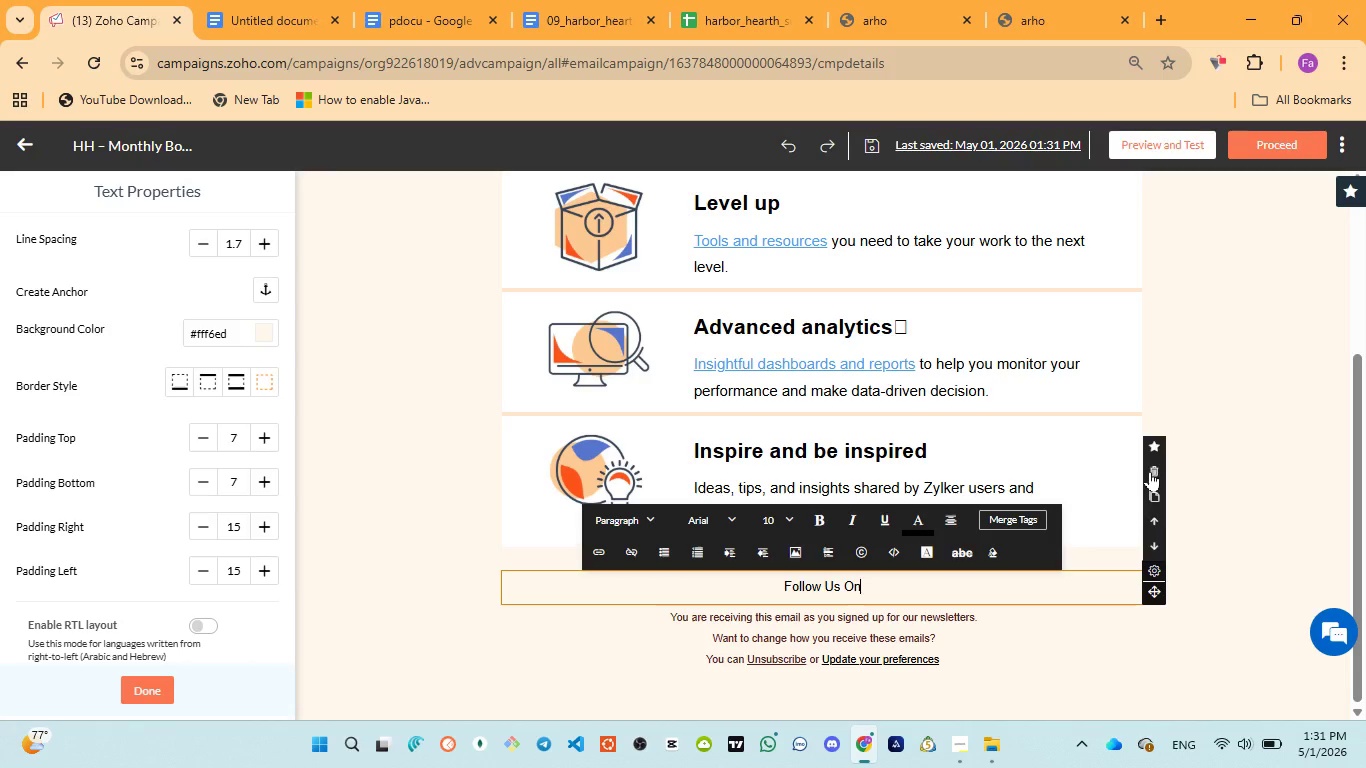 
left_click([1150, 471])
 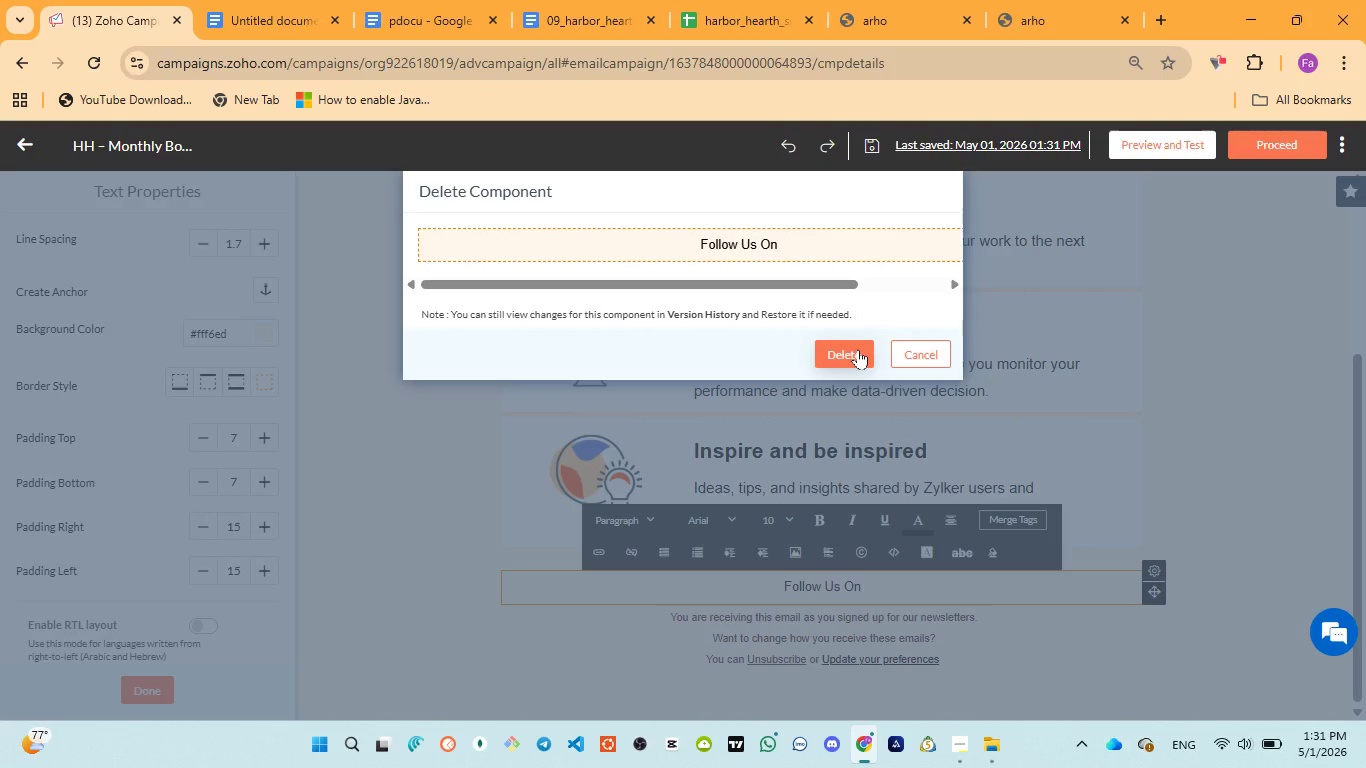 
left_click([858, 349])
 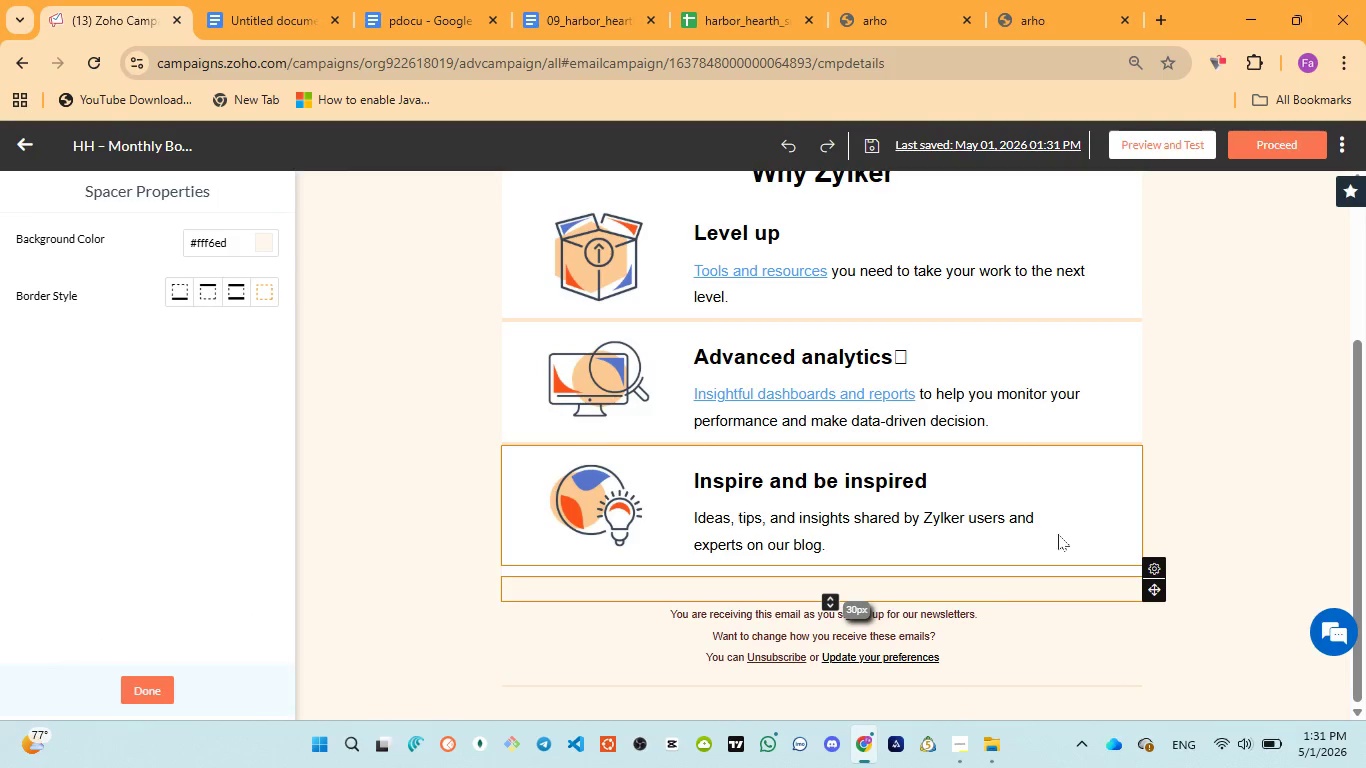 
left_click([1098, 512])
 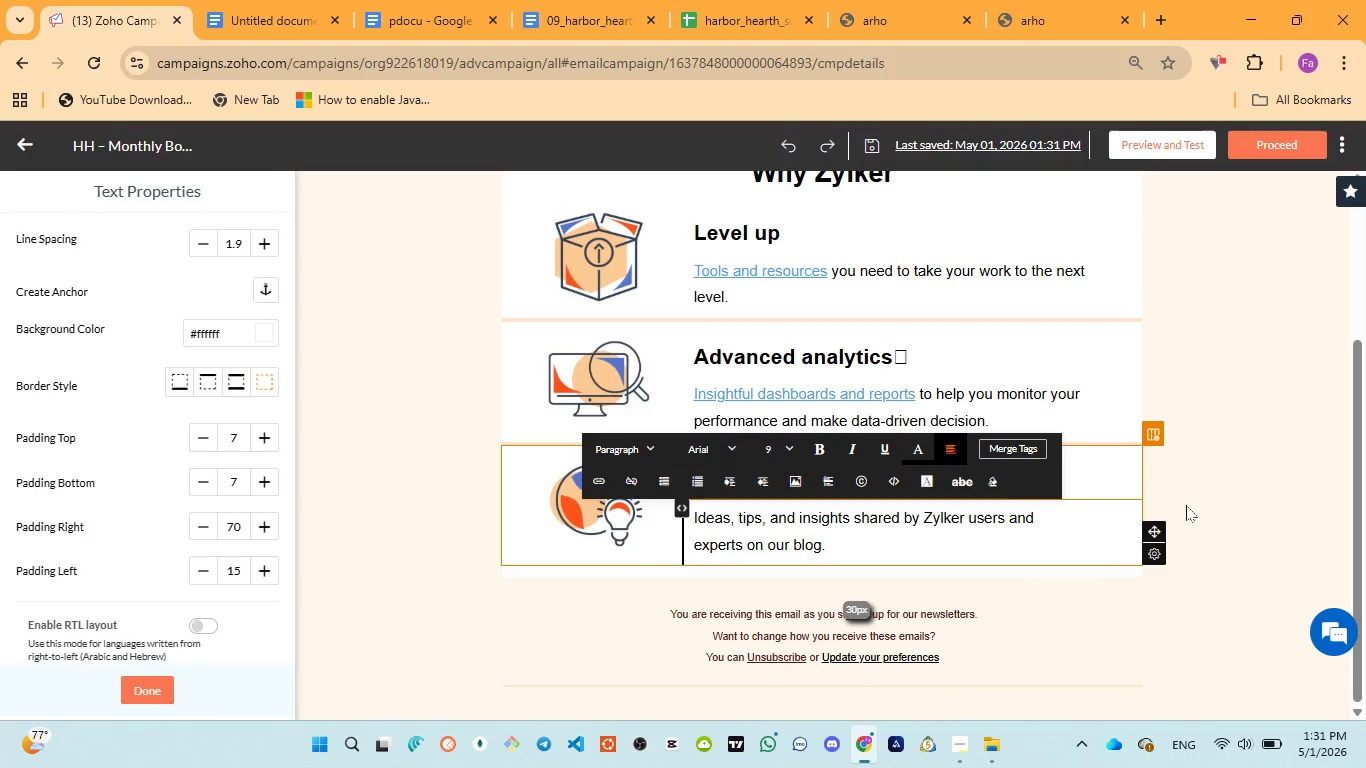 
mouse_move([1155, 553])
 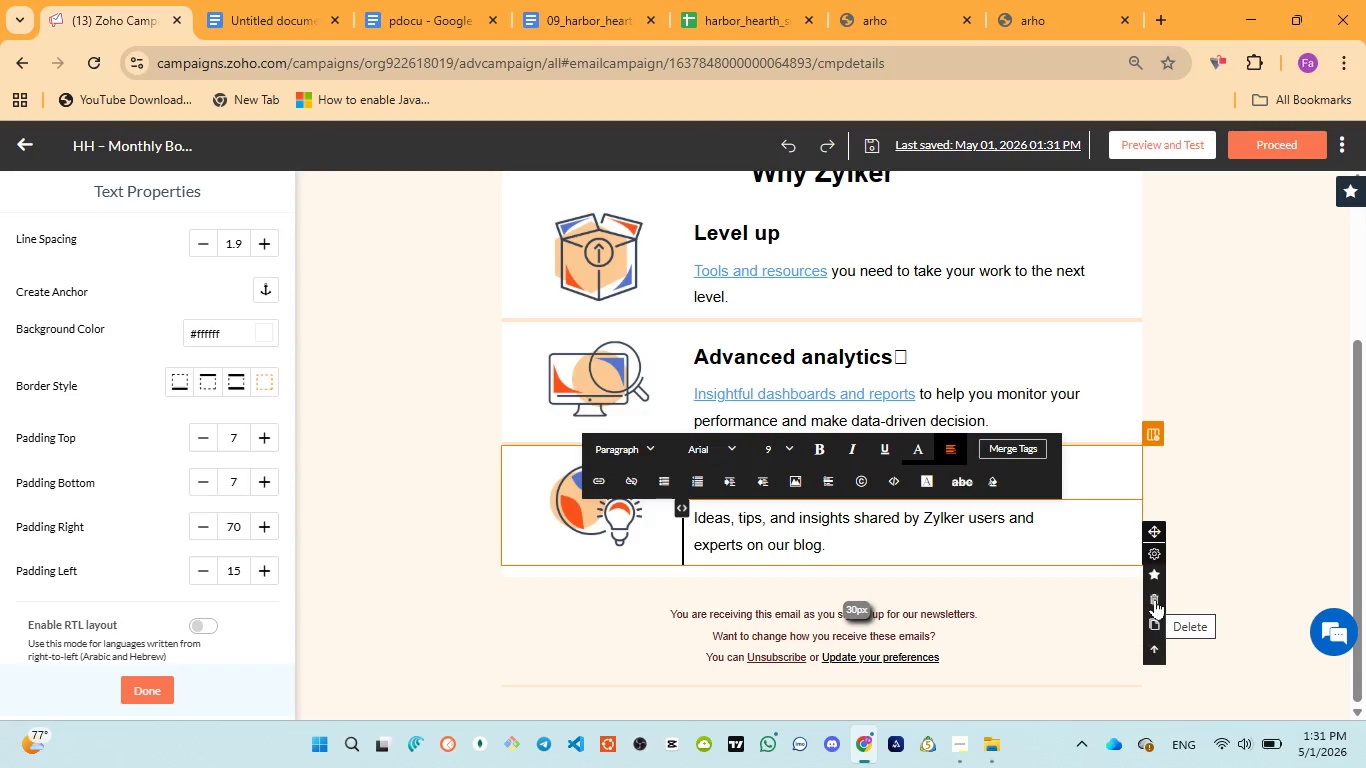 
left_click([1155, 599])
 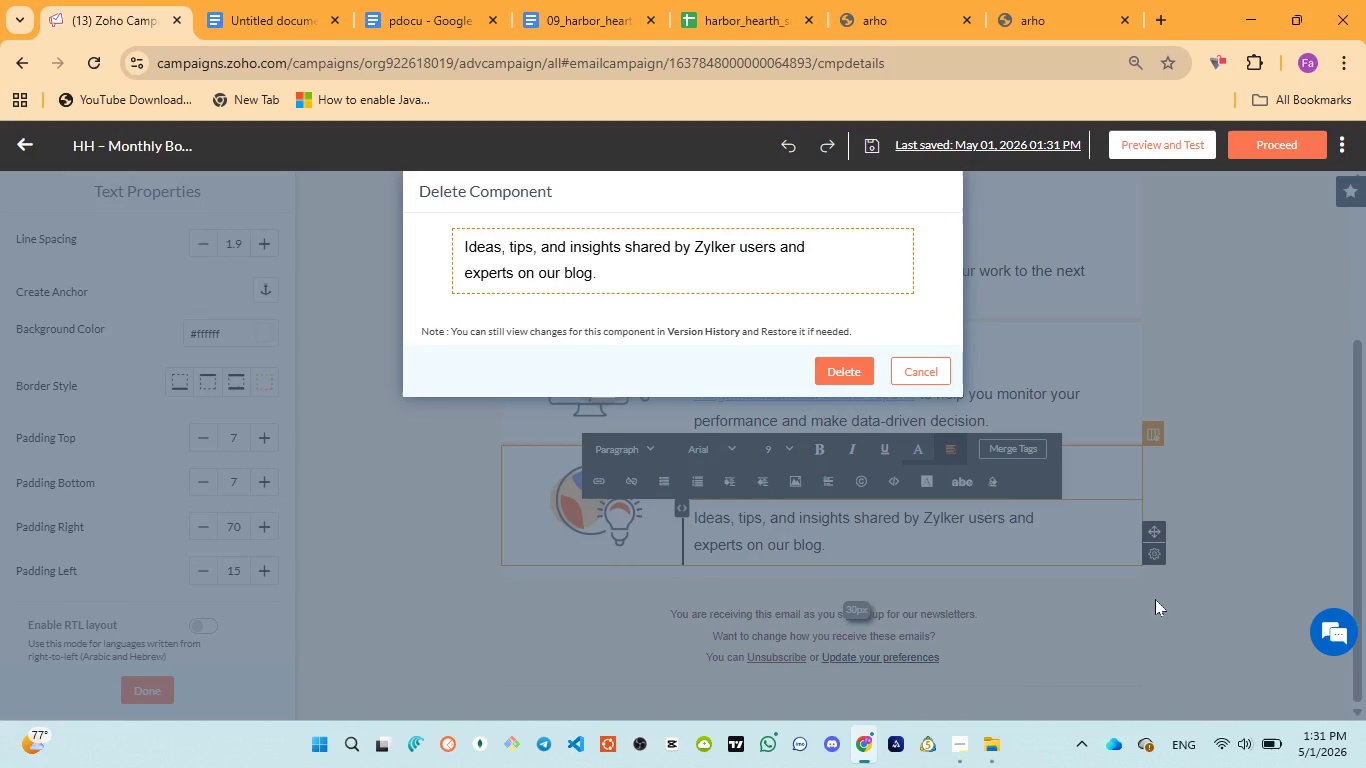 
wait(11.58)
 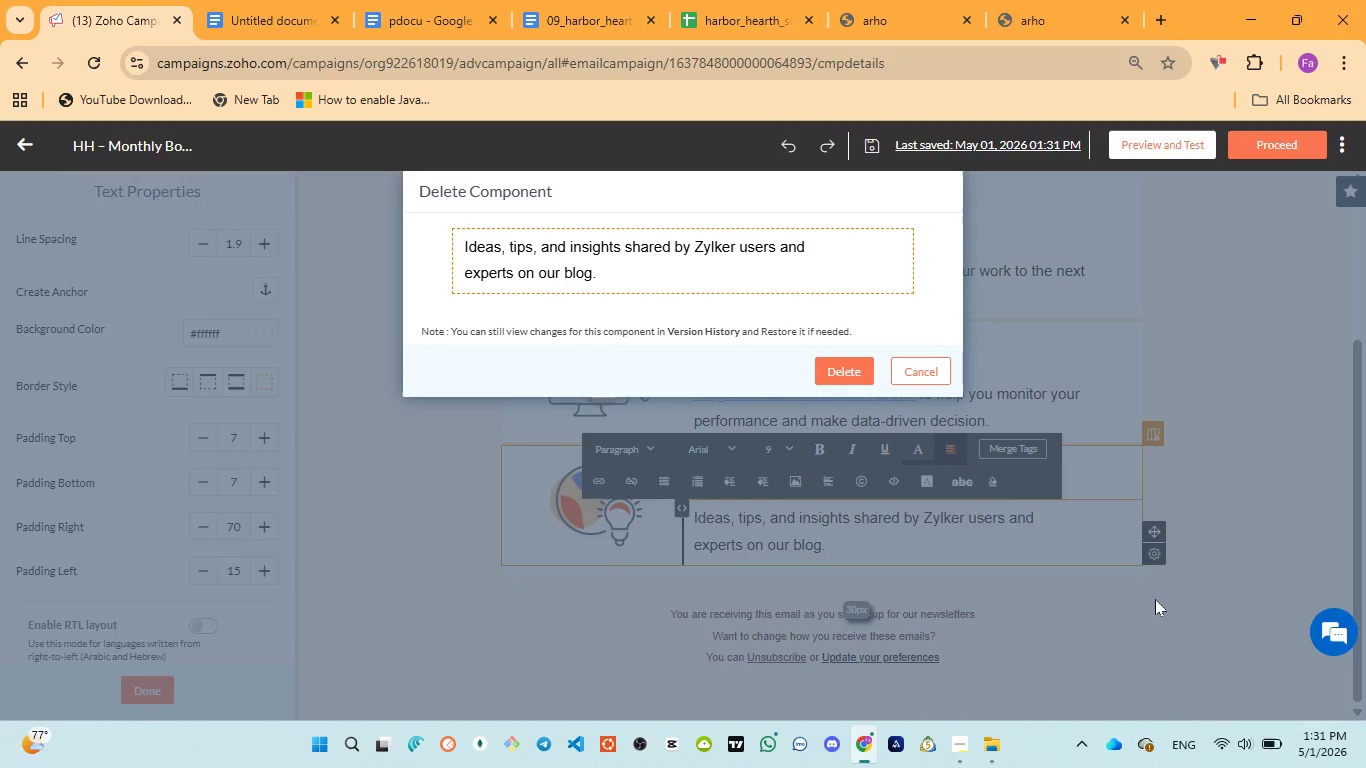 
left_click([844, 377])
 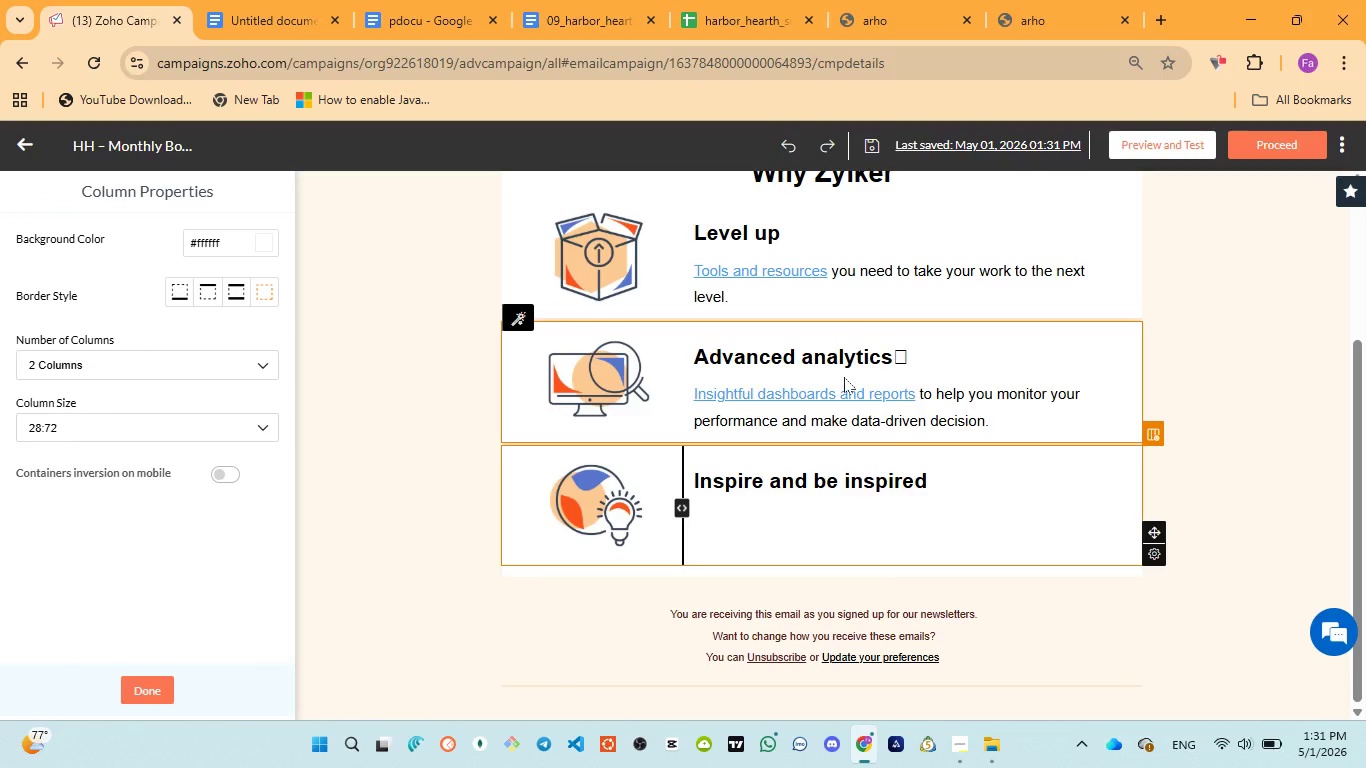 
wait(7.42)
 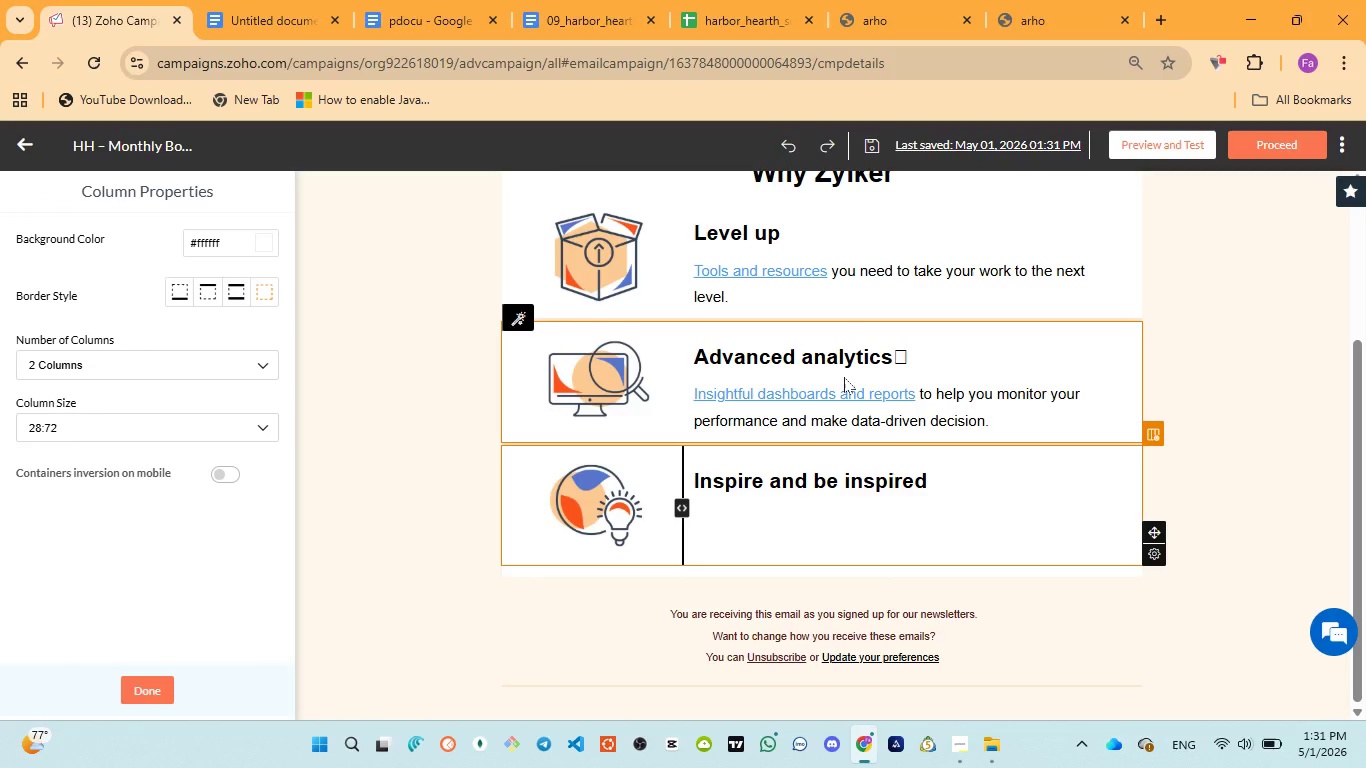 
left_click([1006, 515])
 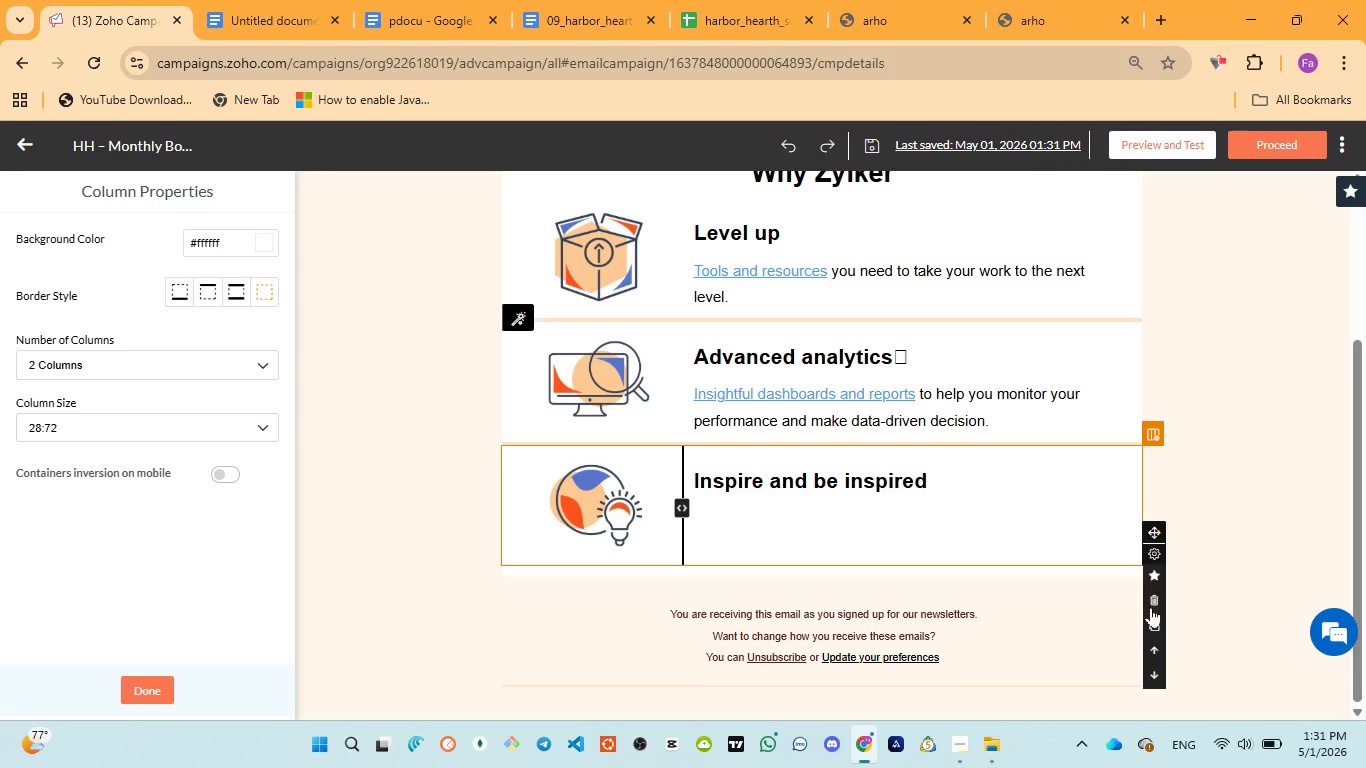 
left_click([1152, 601])
 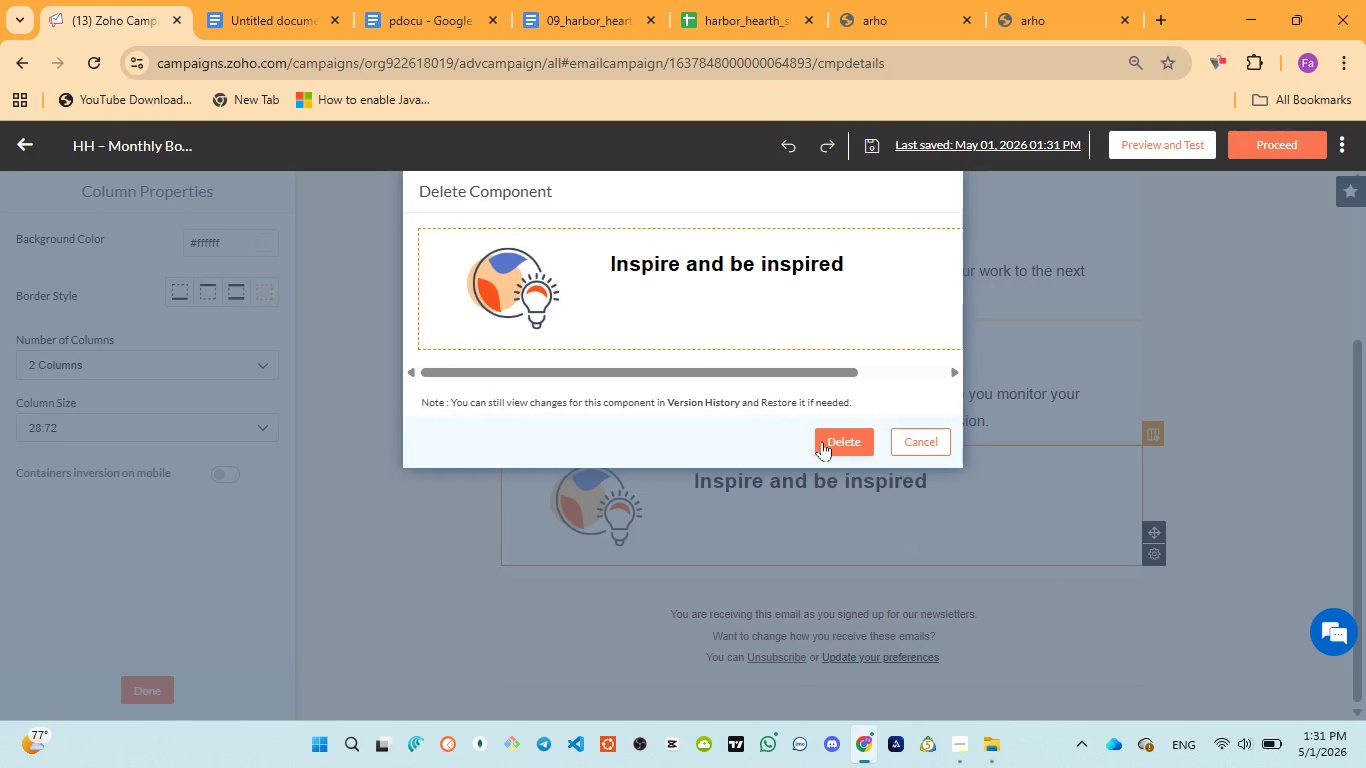 
left_click([847, 441])
 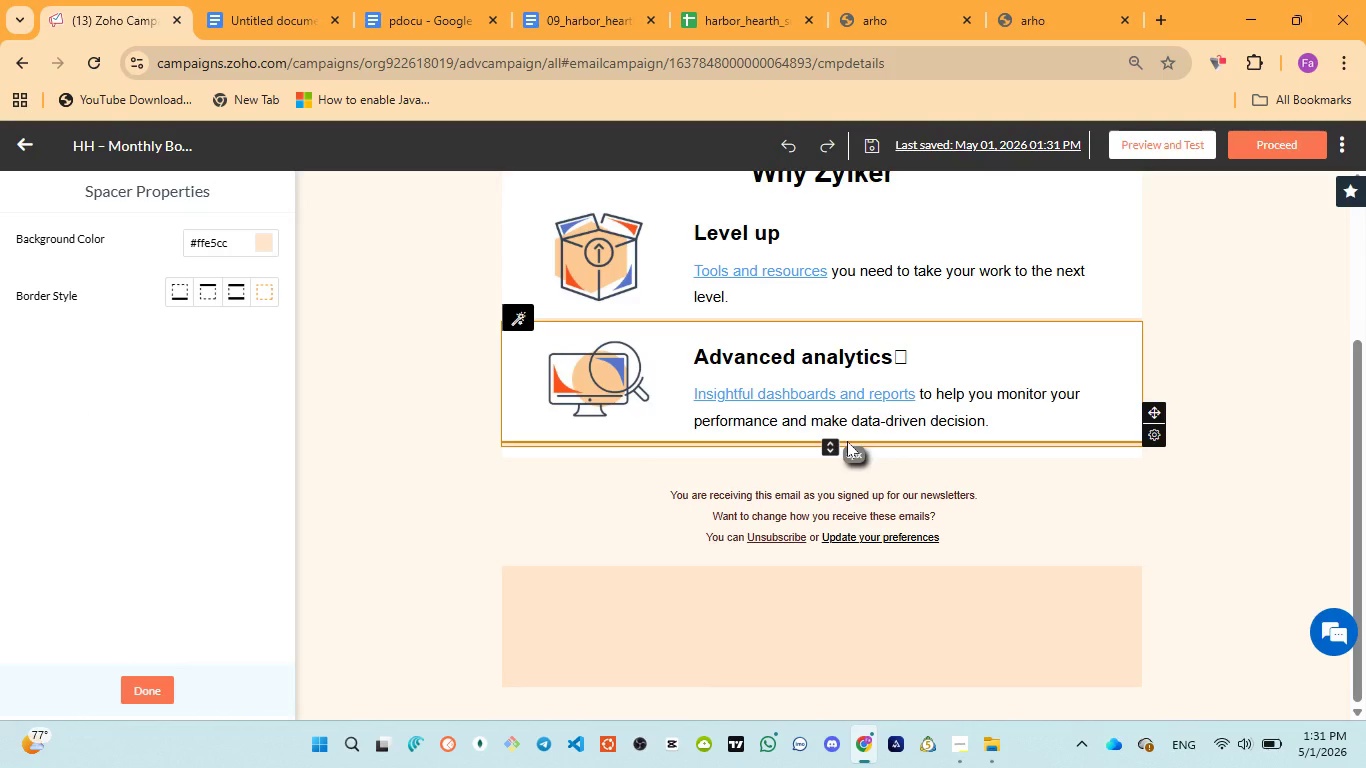 
left_click([1029, 357])
 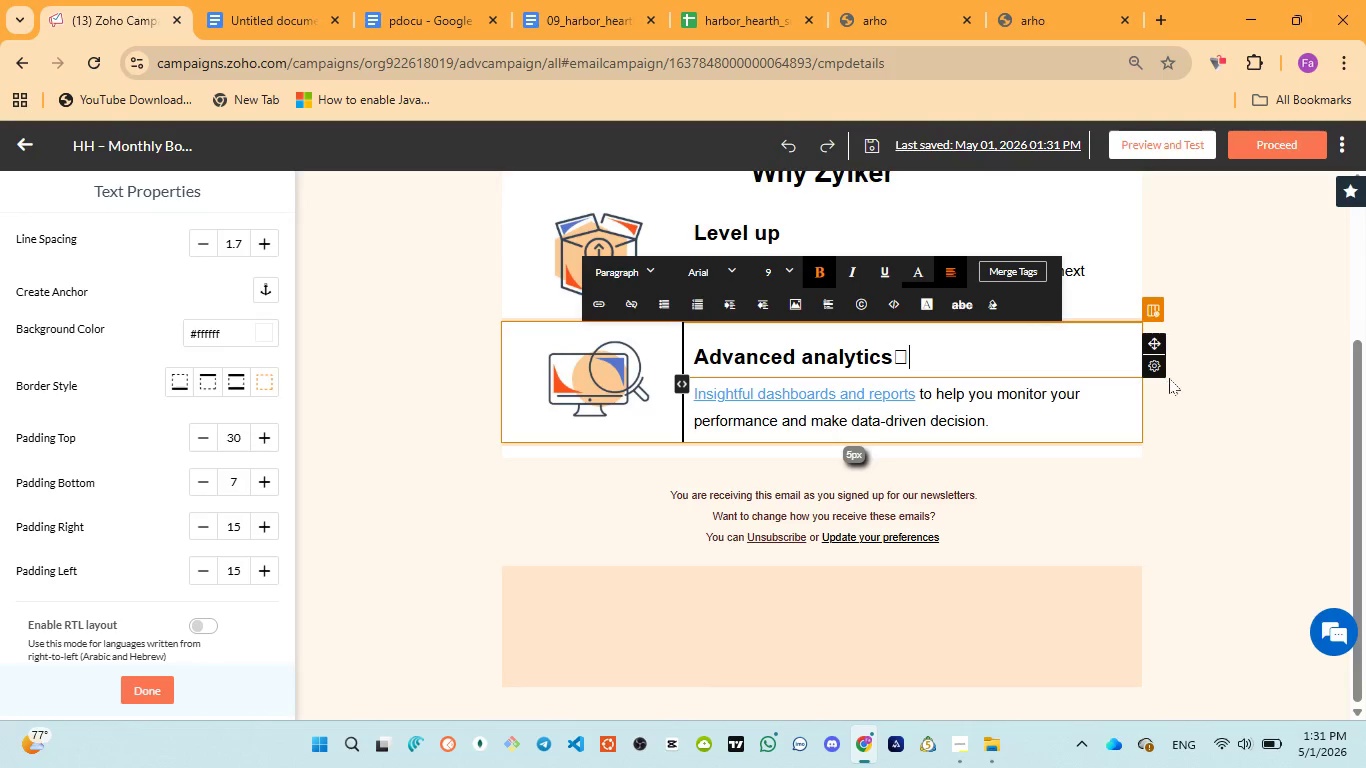 
scroll: coordinate [850, 238], scroll_direction: up, amount: 9.0
 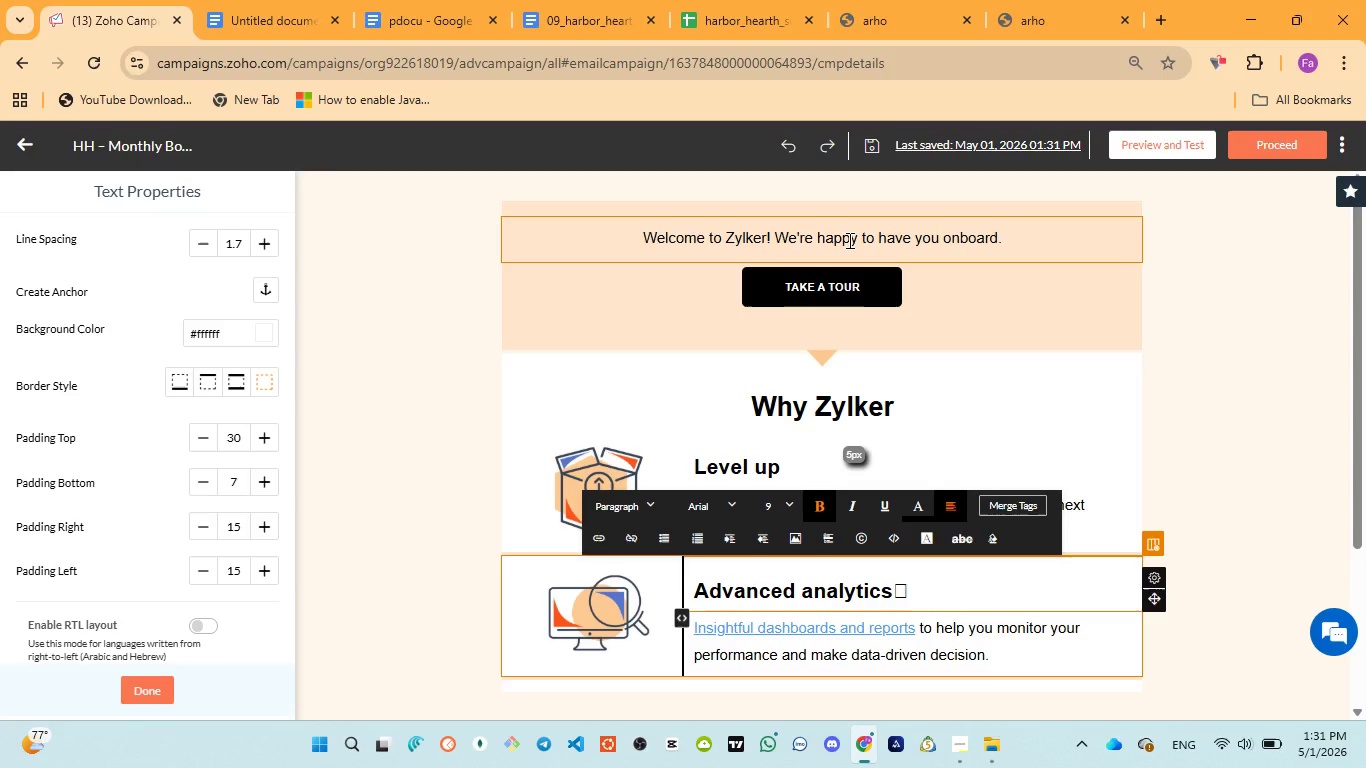 
scroll: coordinate [848, 254], scroll_direction: down, amount: 3.0
 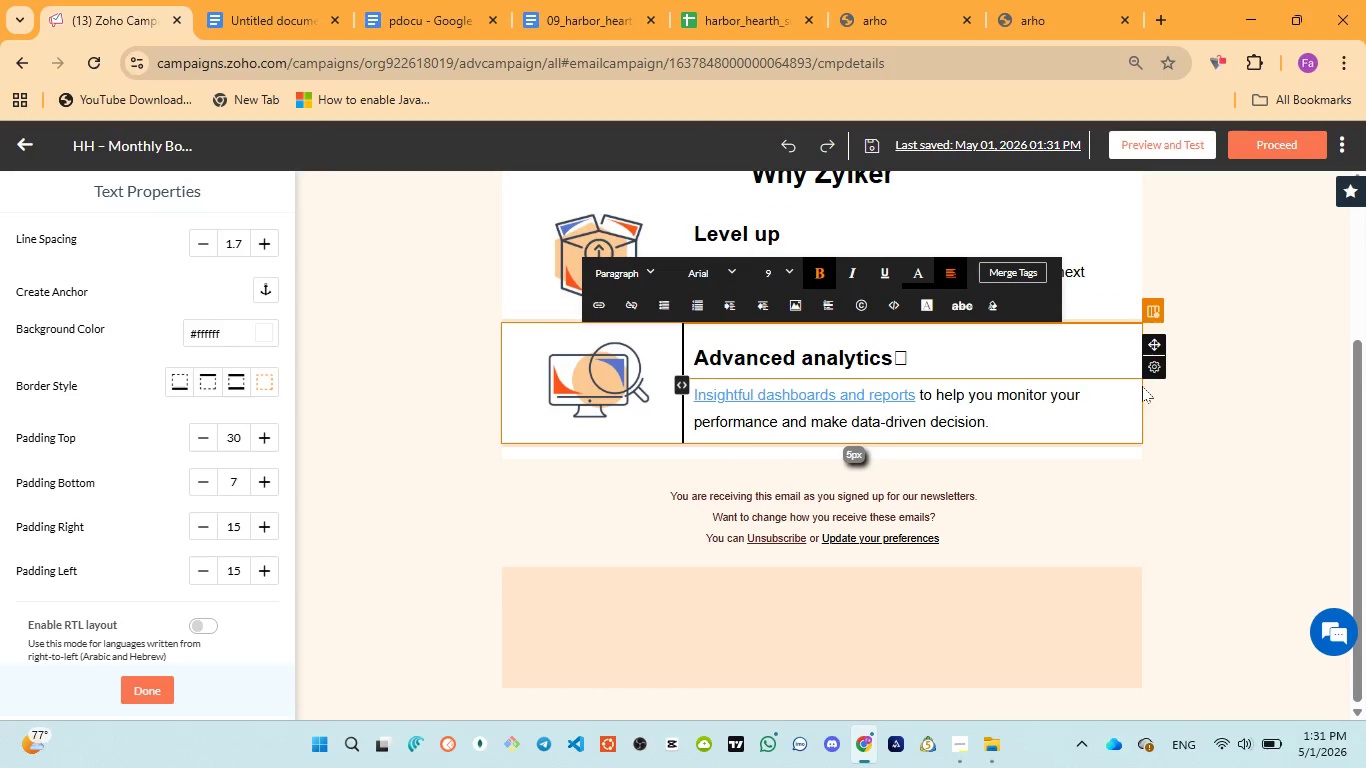 
left_click([1106, 427])
 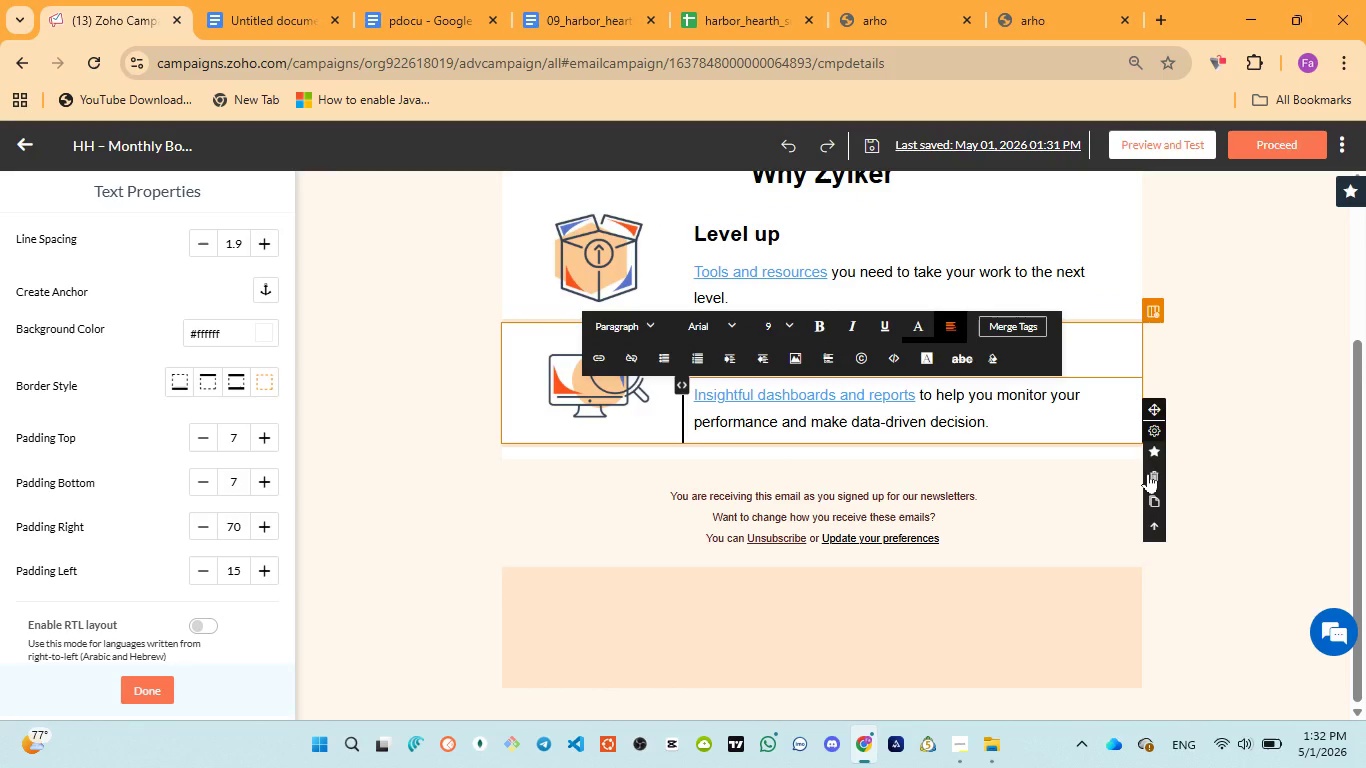 
left_click([1148, 473])
 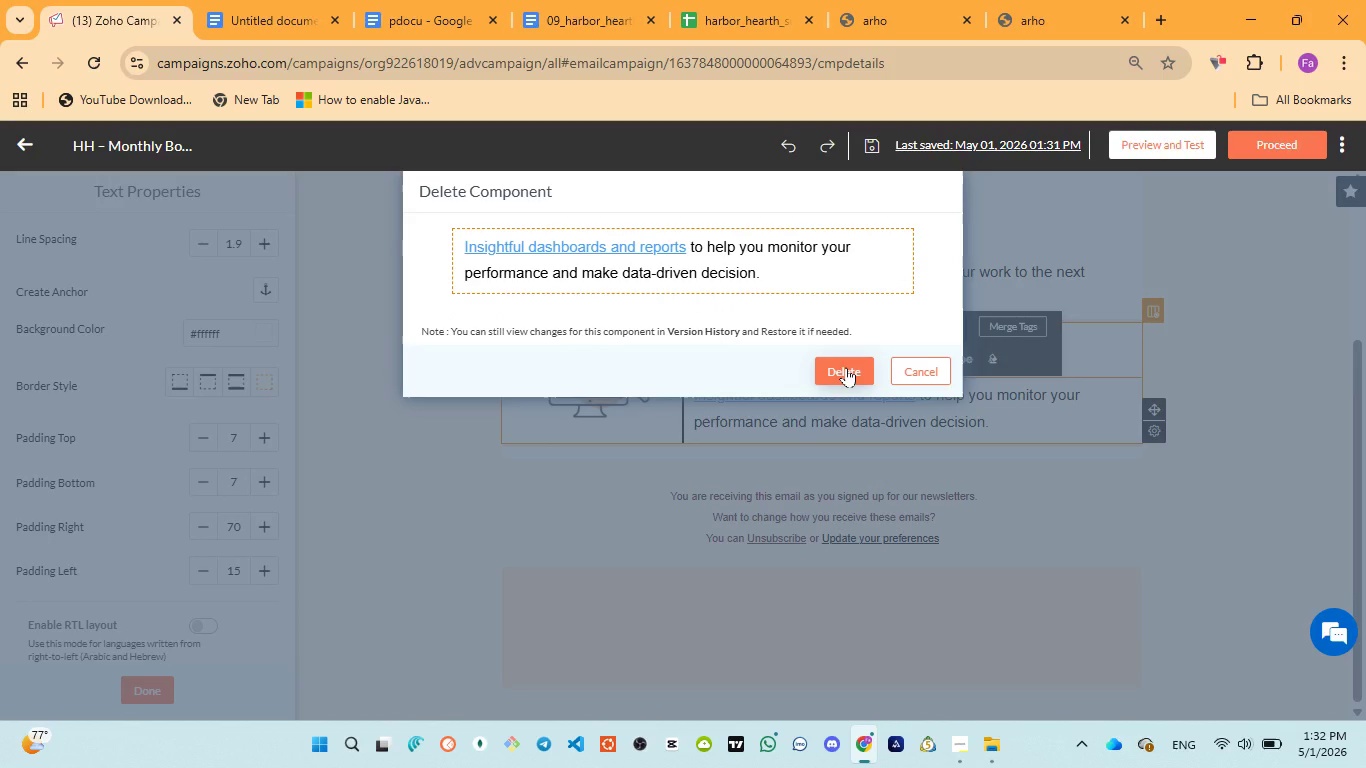 
left_click([846, 367])
 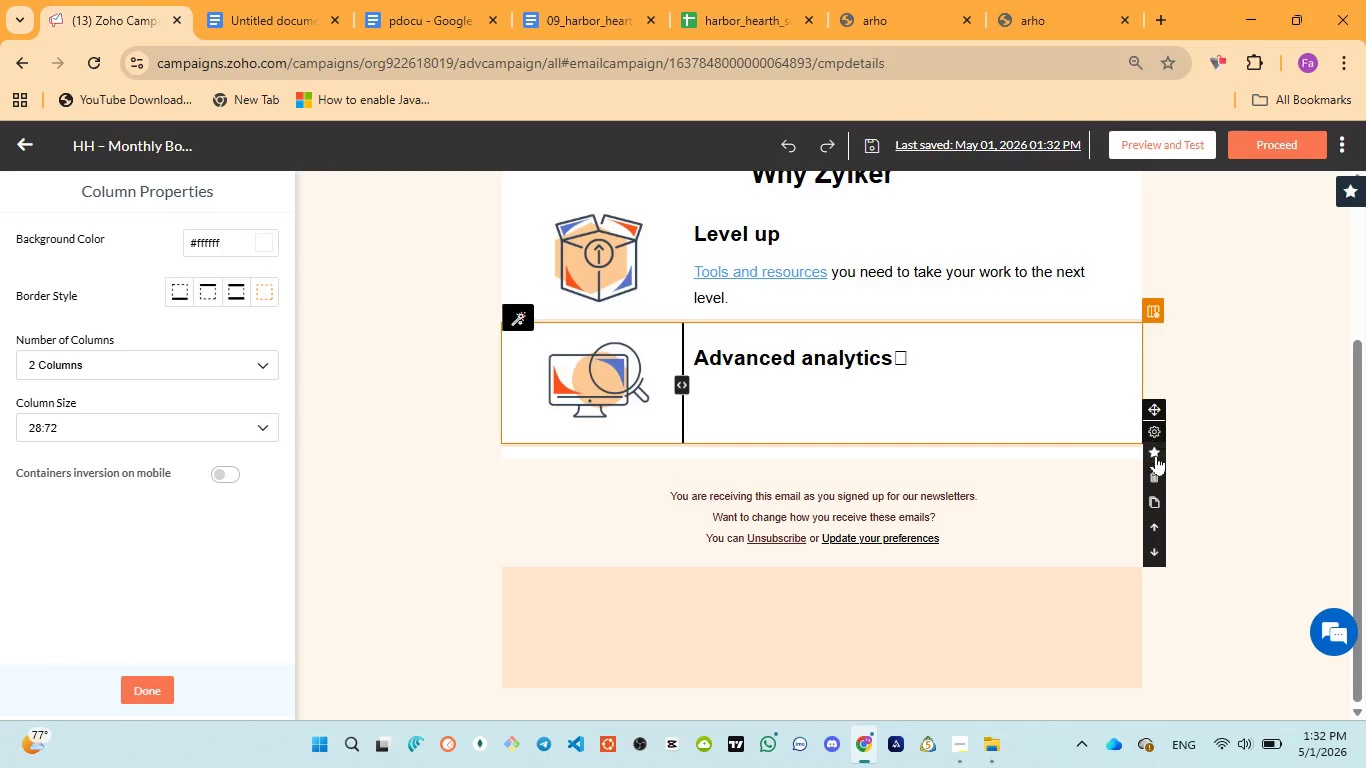 
wait(6.3)
 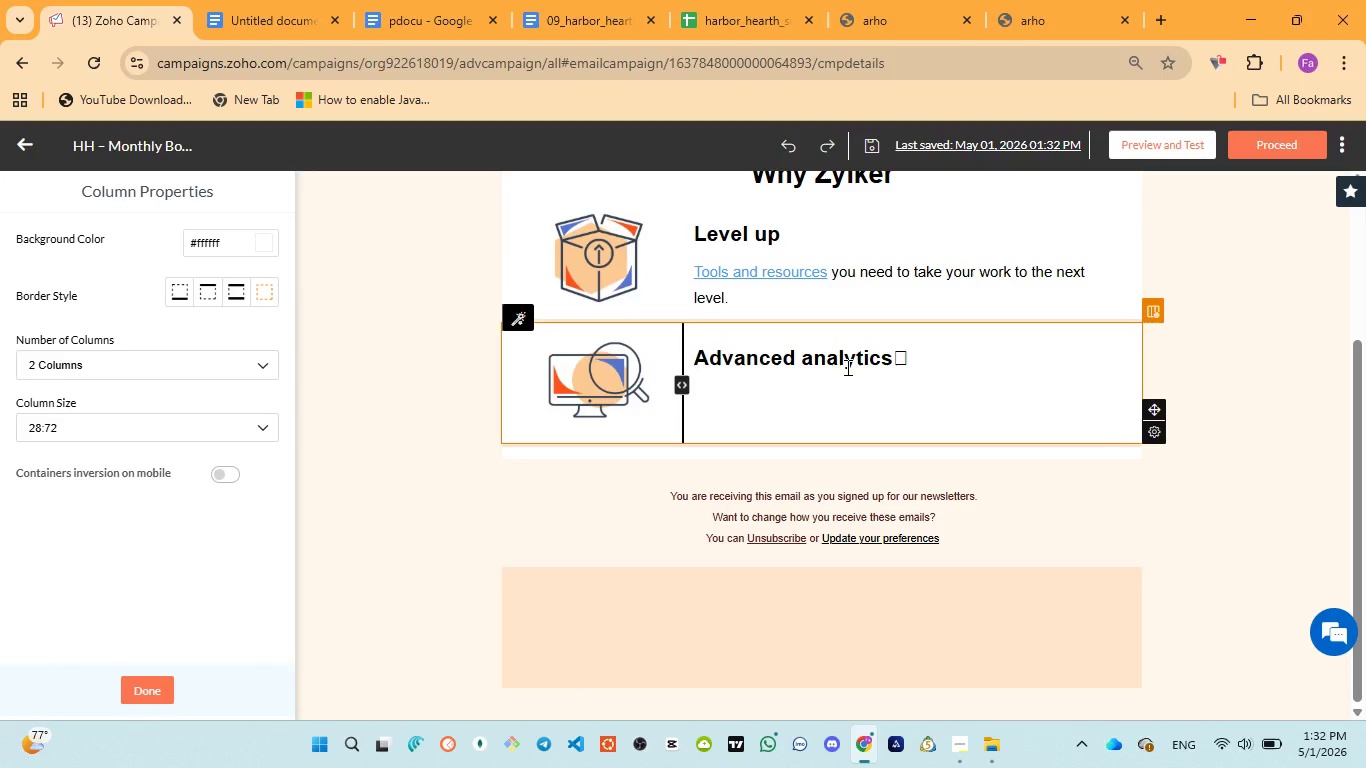 
left_click([1156, 473])
 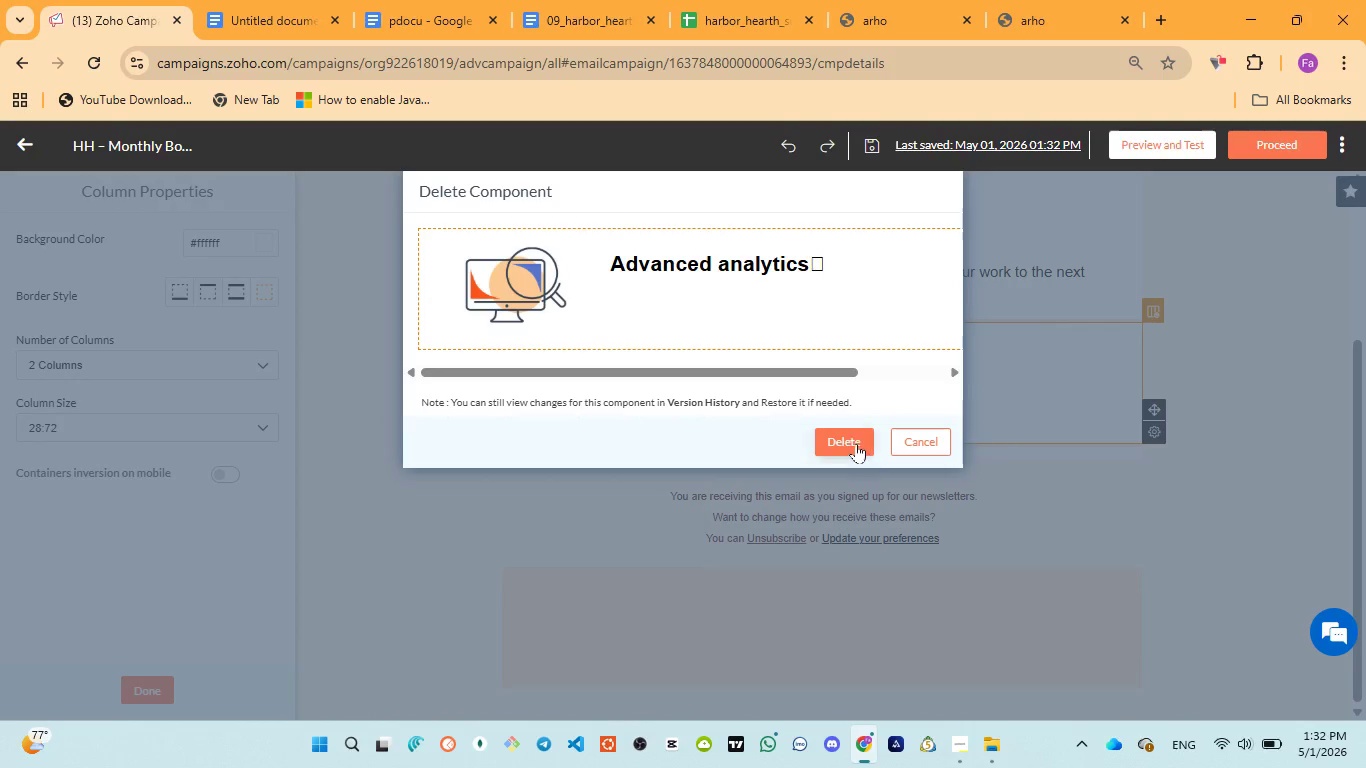 
left_click([855, 443])
 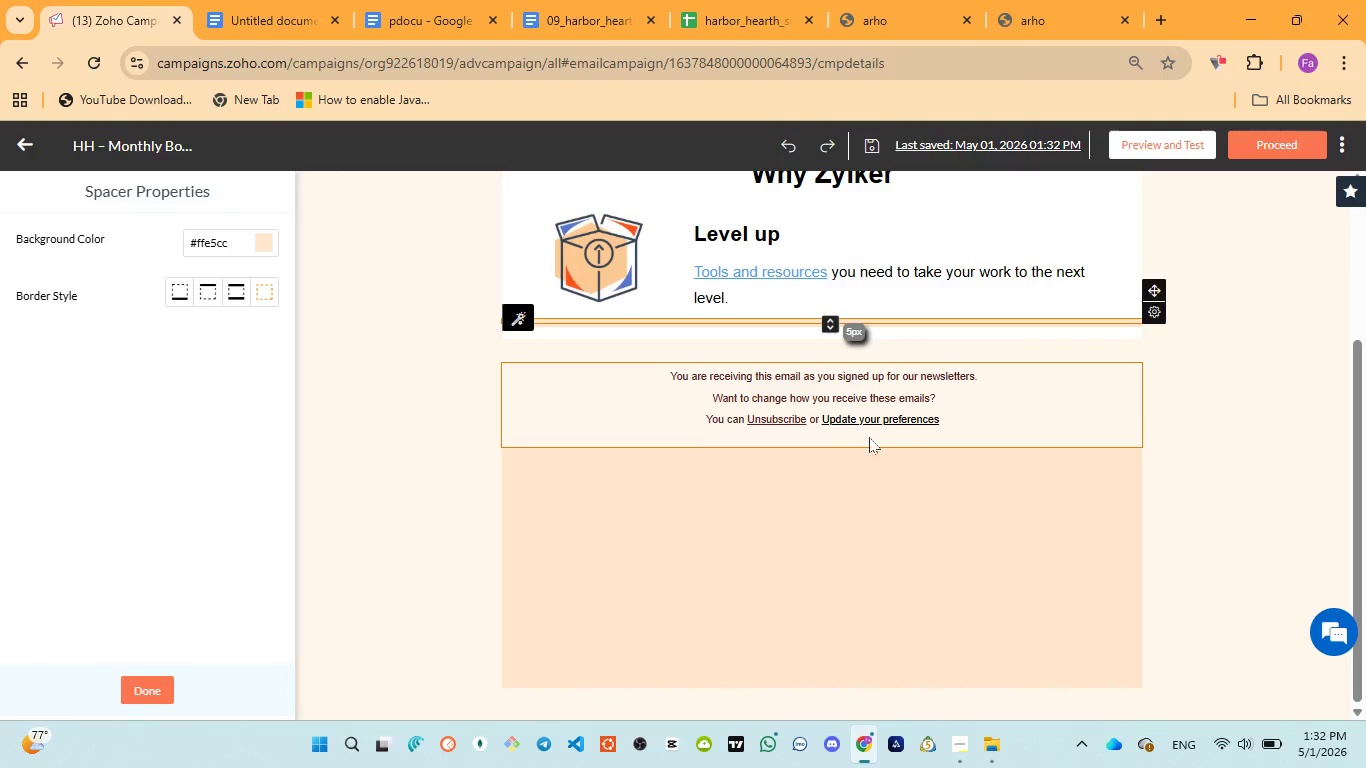 
scroll: coordinate [988, 468], scroll_direction: up, amount: 5.0
 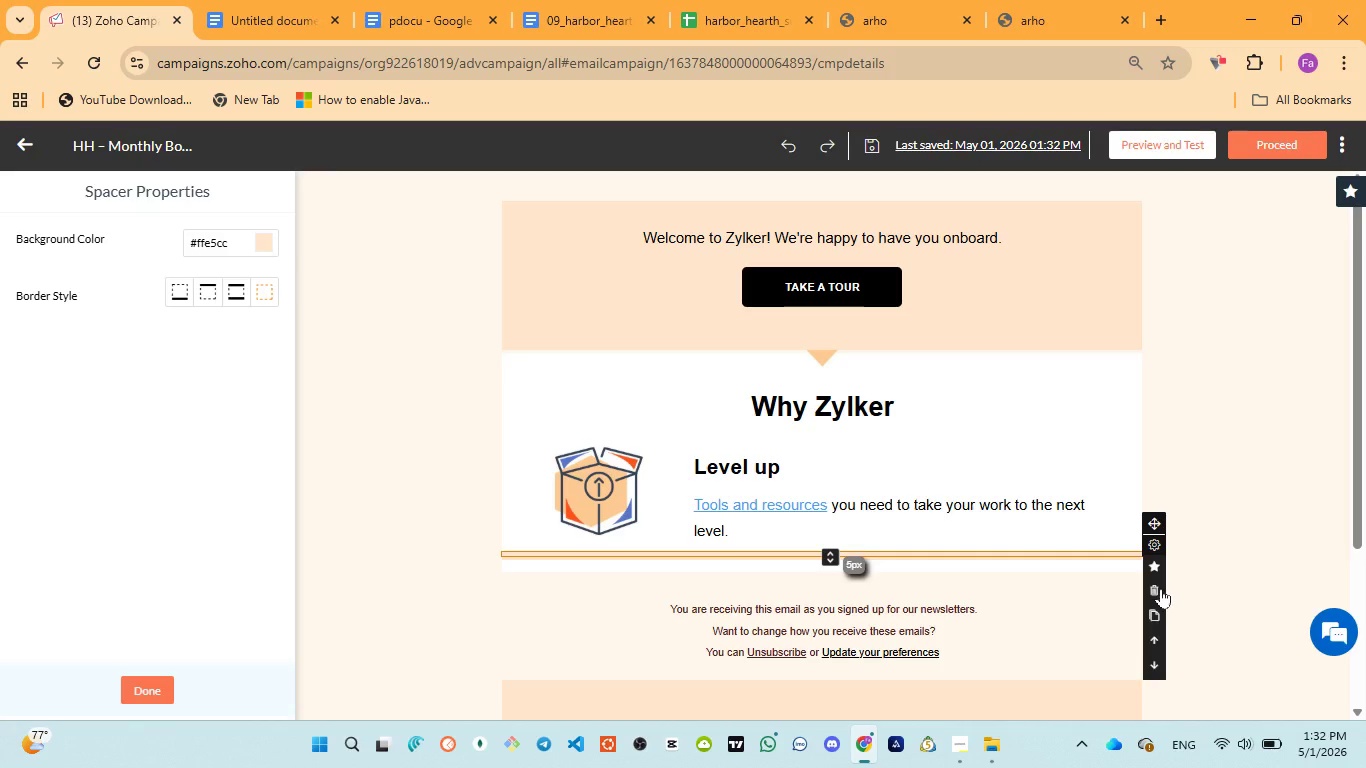 
left_click([1155, 589])
 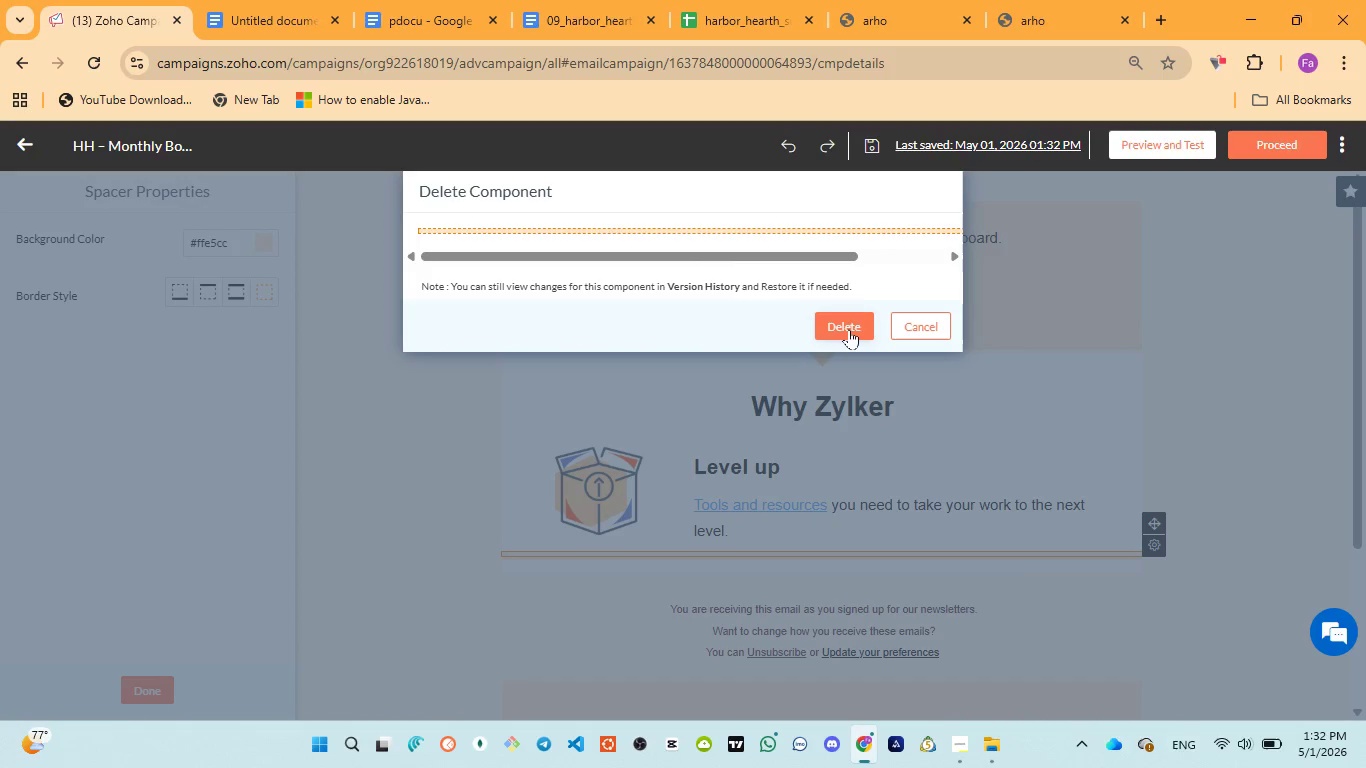 
left_click([849, 329])
 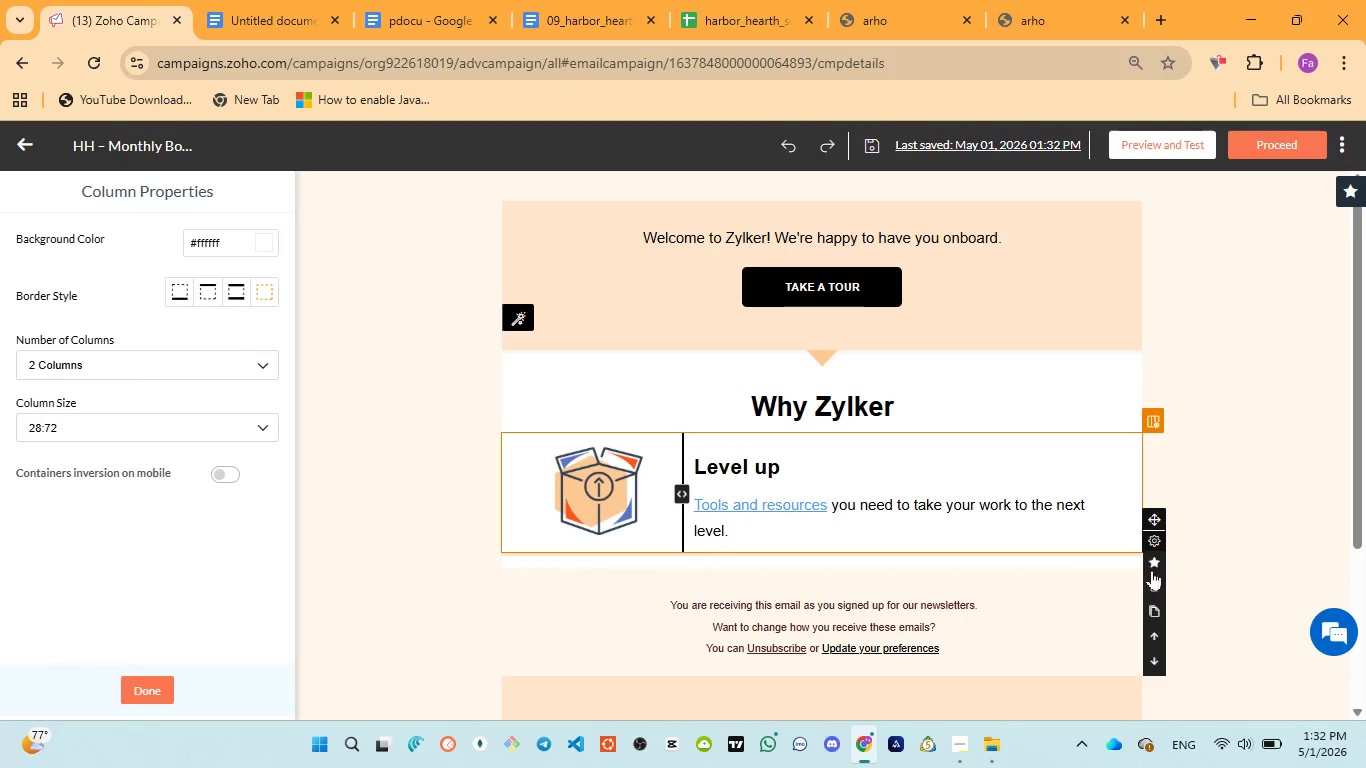 
left_click([1154, 580])
 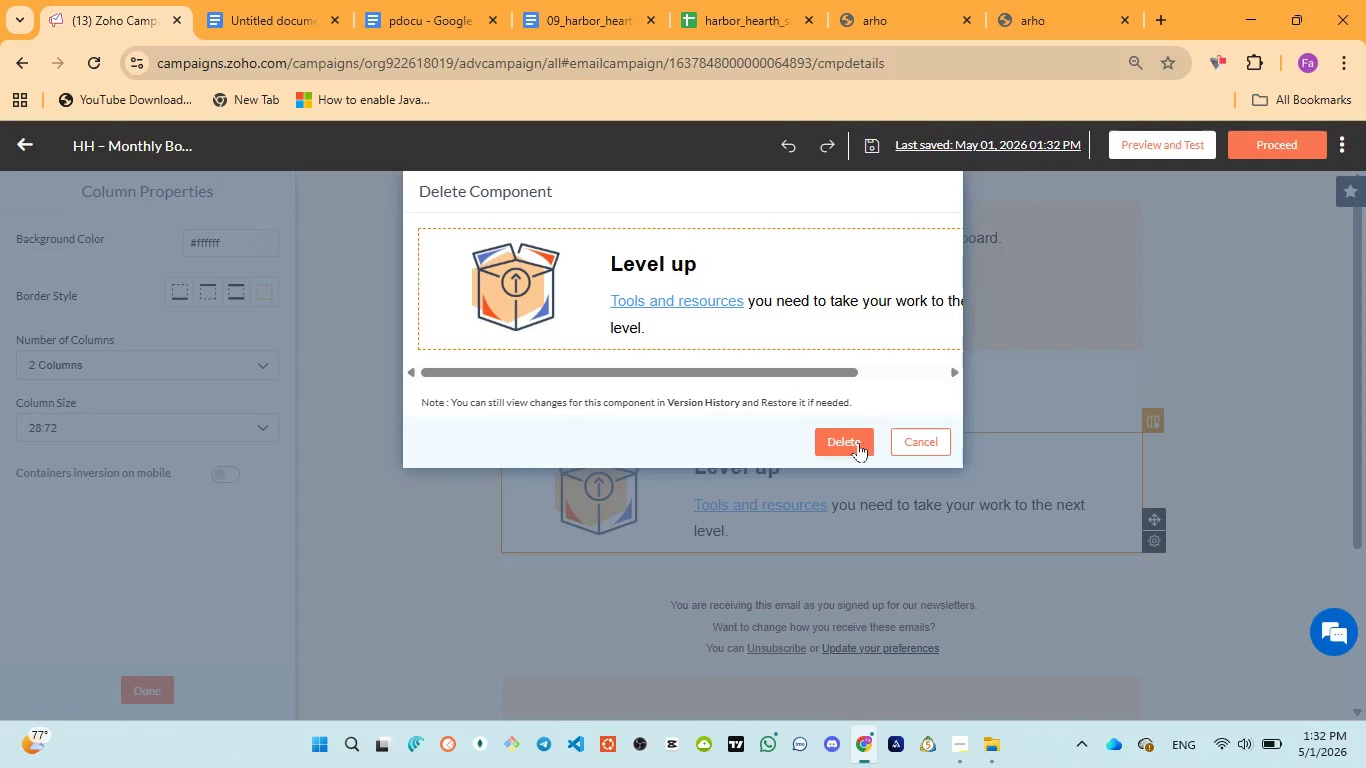 
left_click([856, 441])
 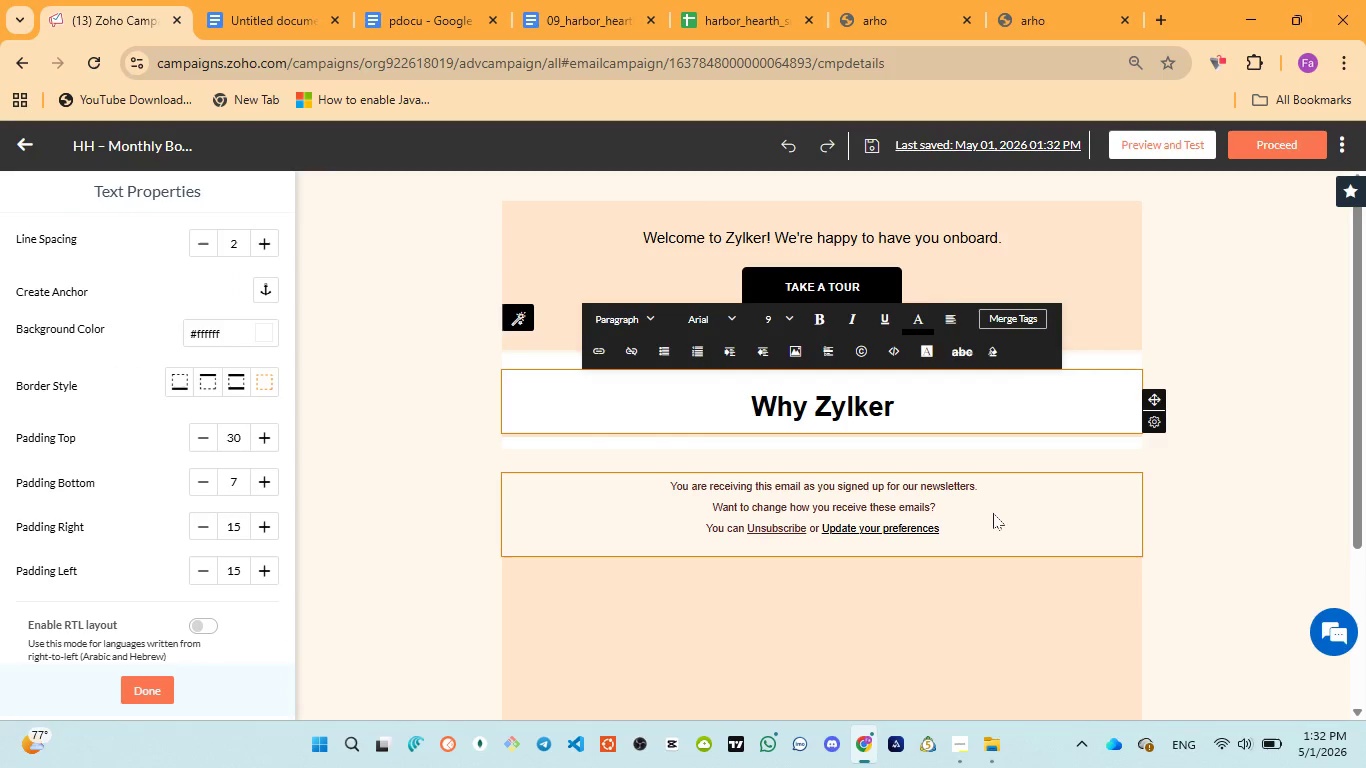 
scroll: coordinate [1179, 503], scroll_direction: up, amount: 5.0
 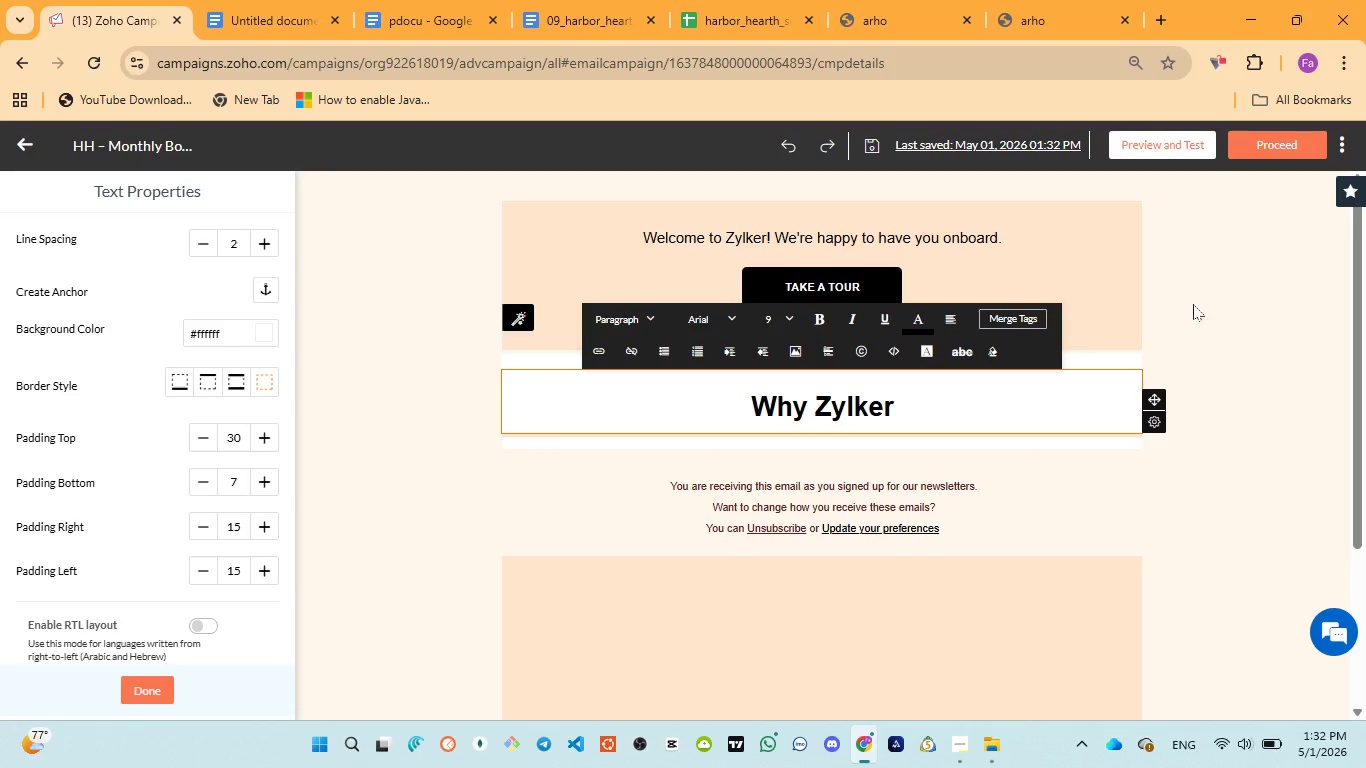 
left_click([1193, 304])
 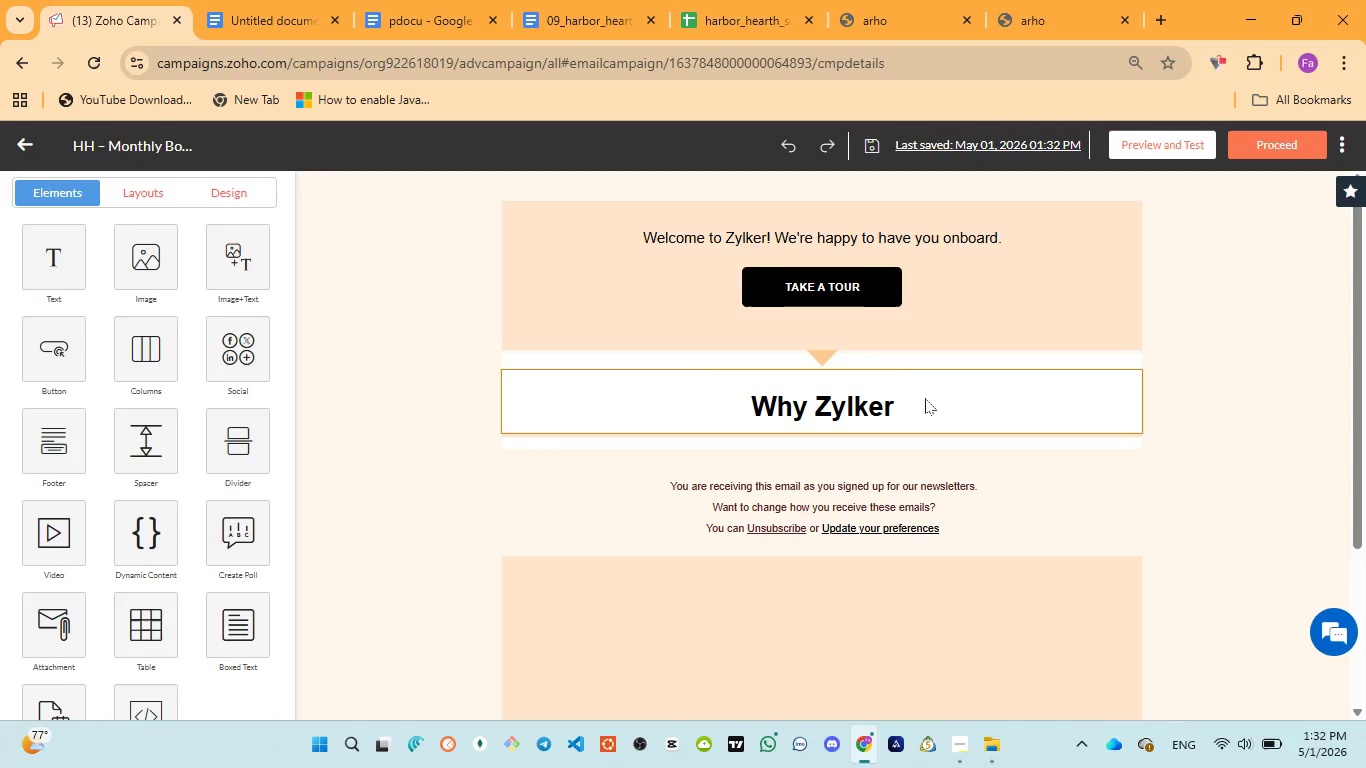 
left_click([974, 409])
 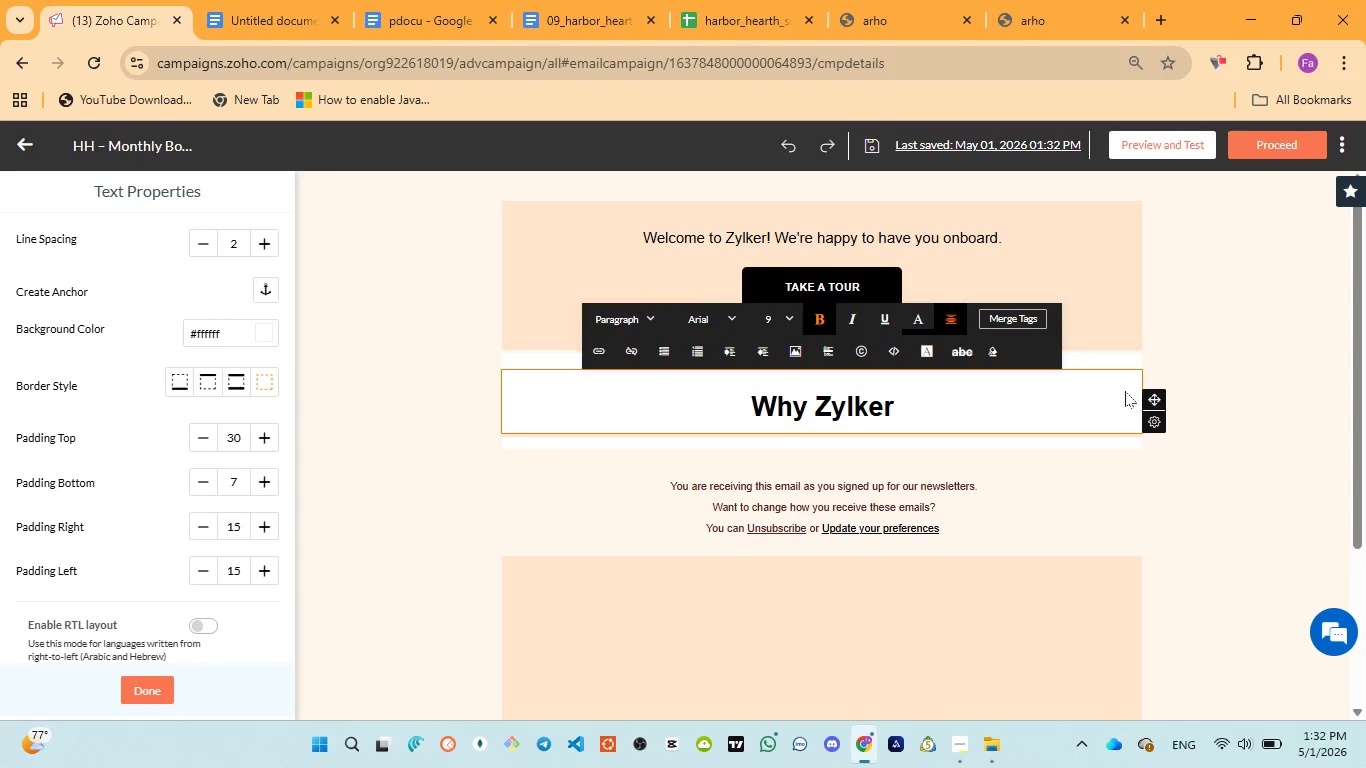 
left_click([1188, 334])
 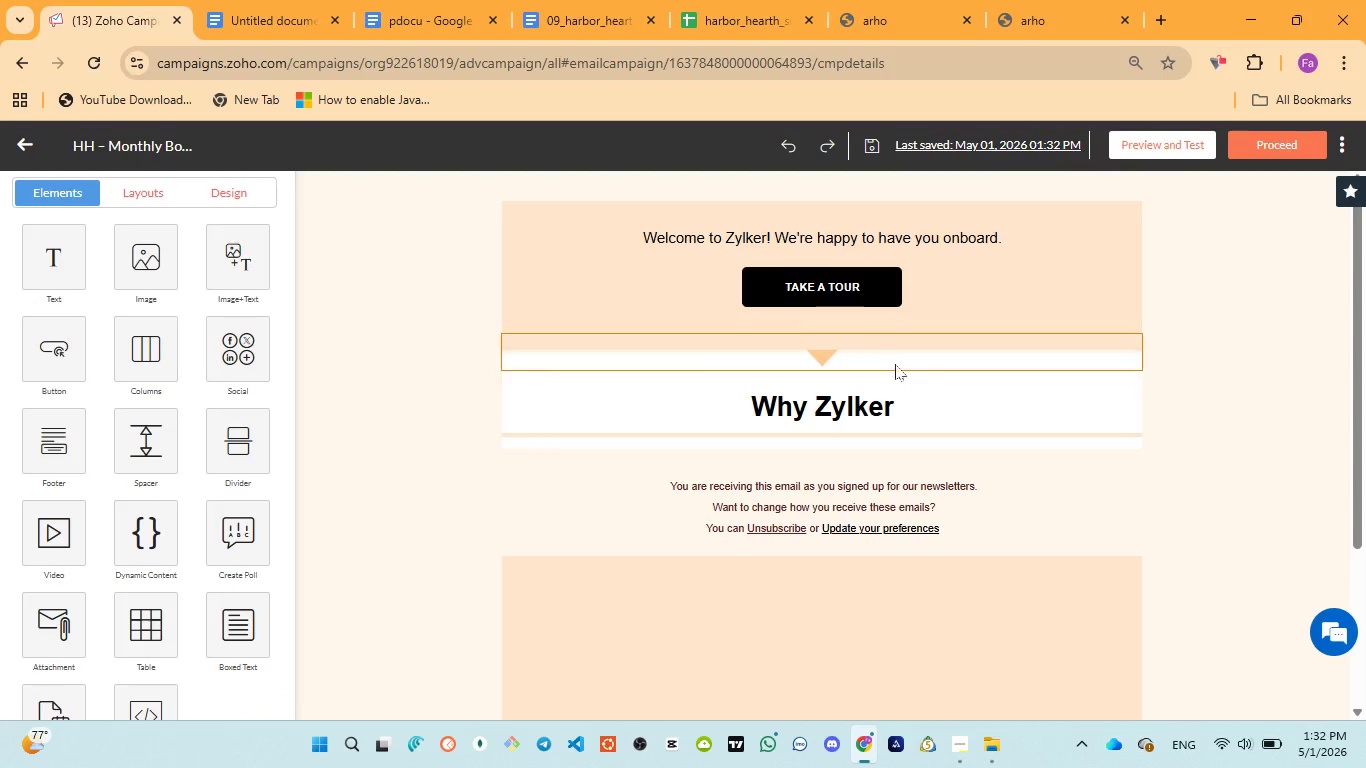 
left_click([865, 348])
 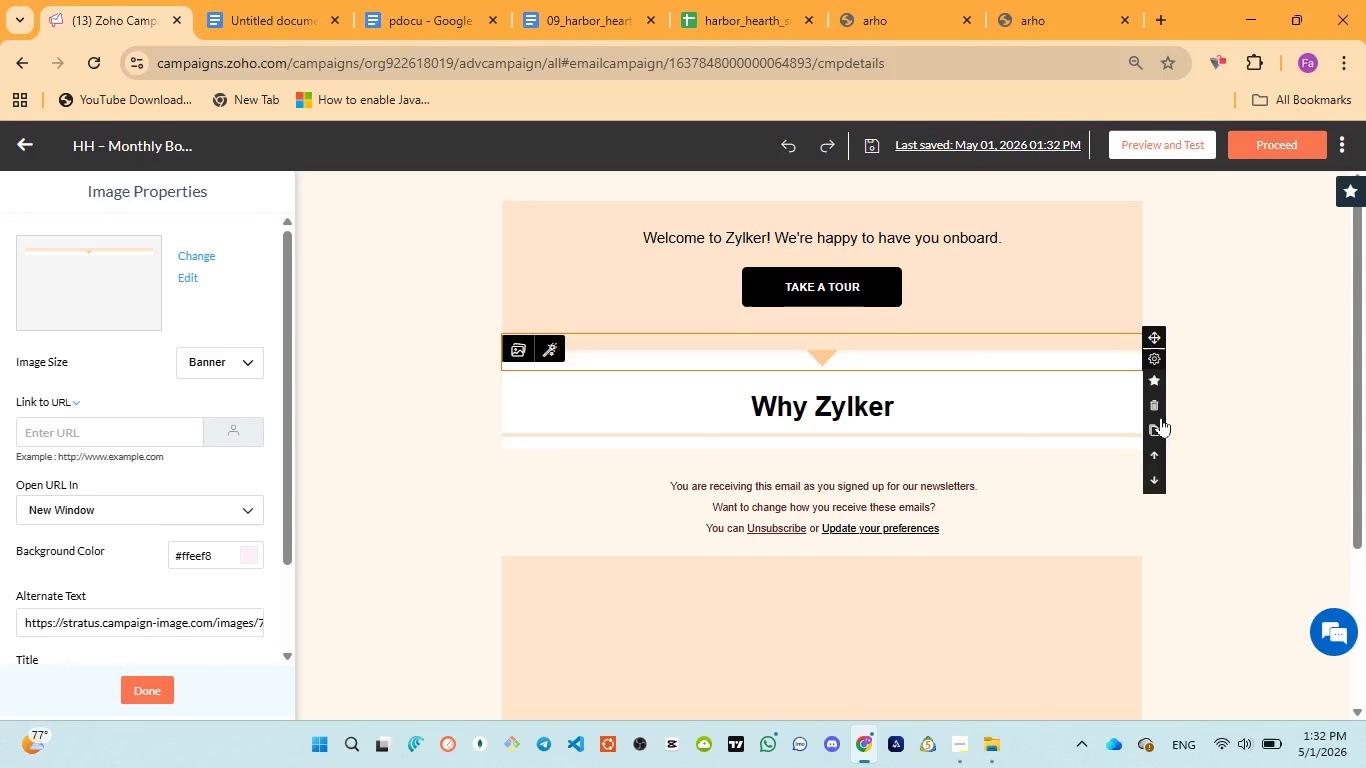 
left_click([1156, 399])
 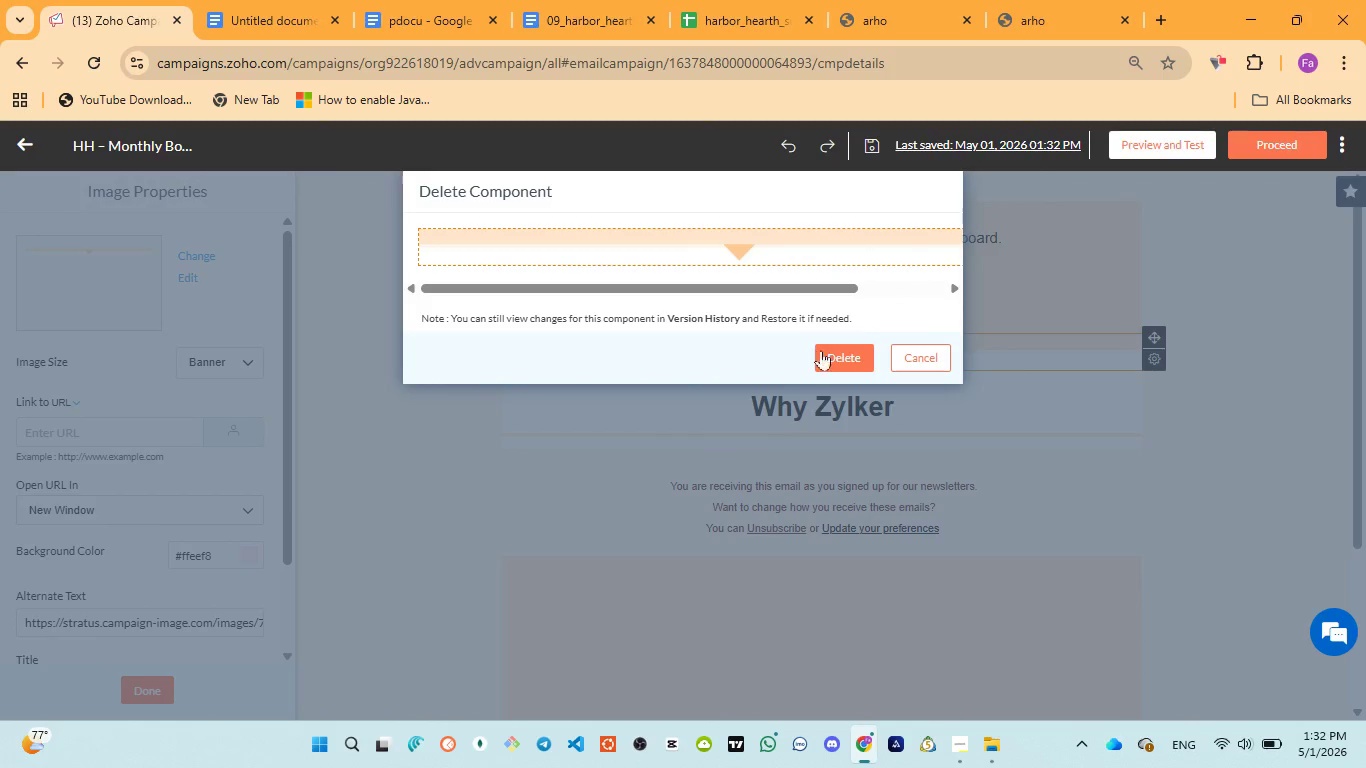 
left_click([835, 355])
 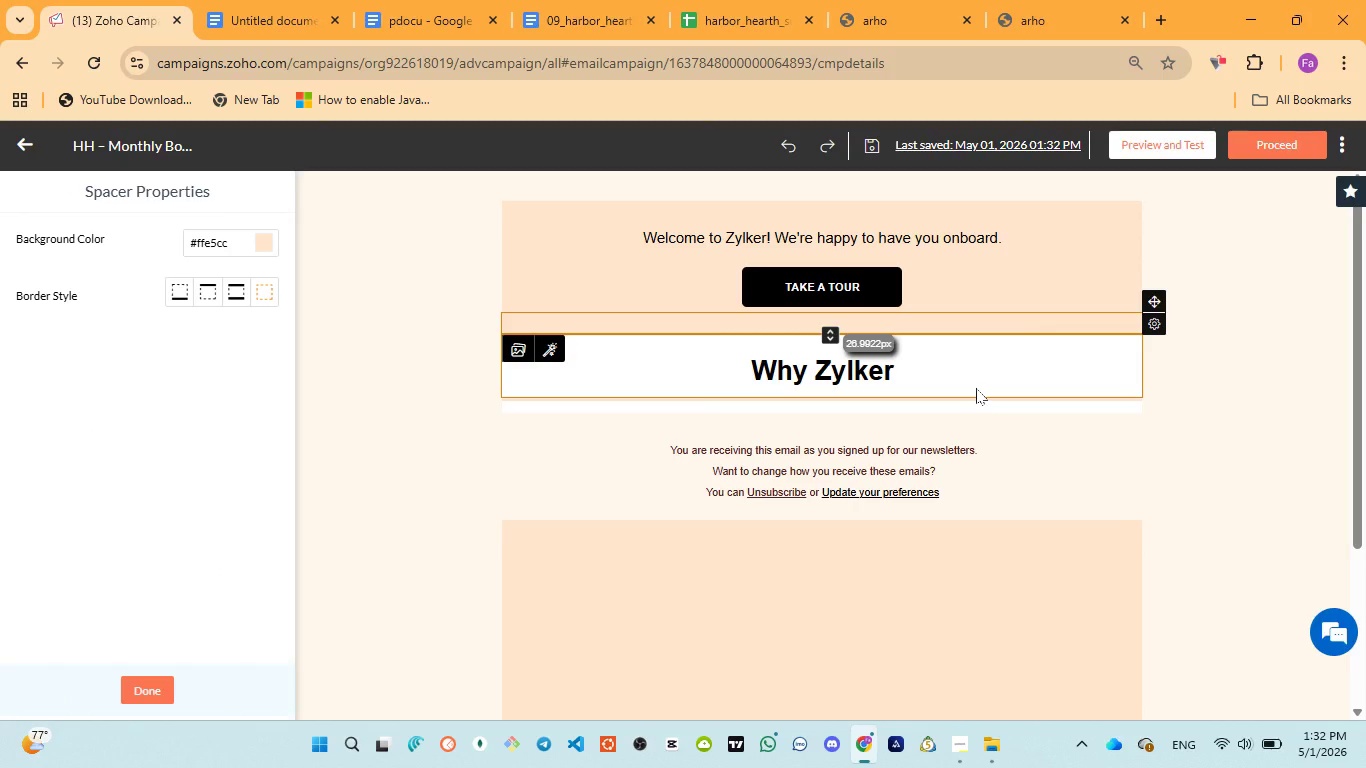 
left_click([976, 388])
 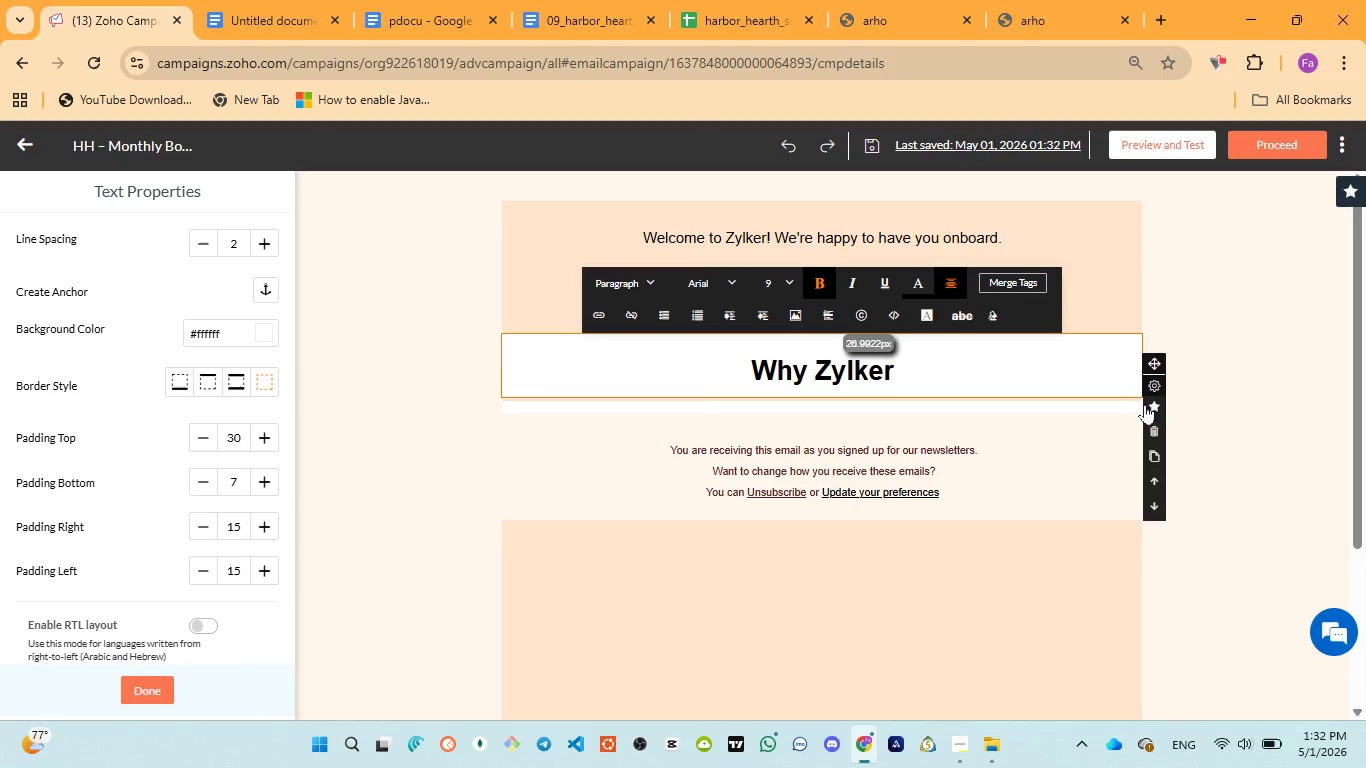 
wait(5.33)
 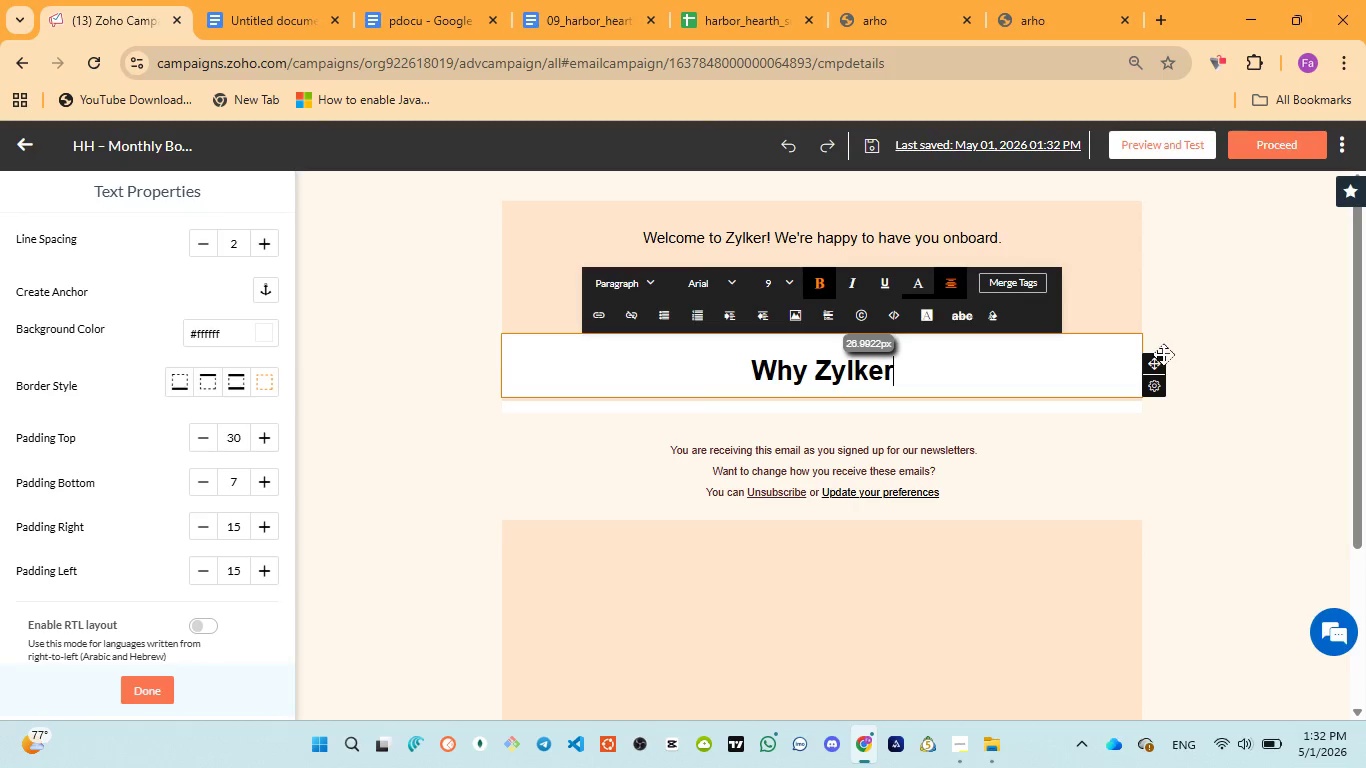 
left_click([1153, 473])
 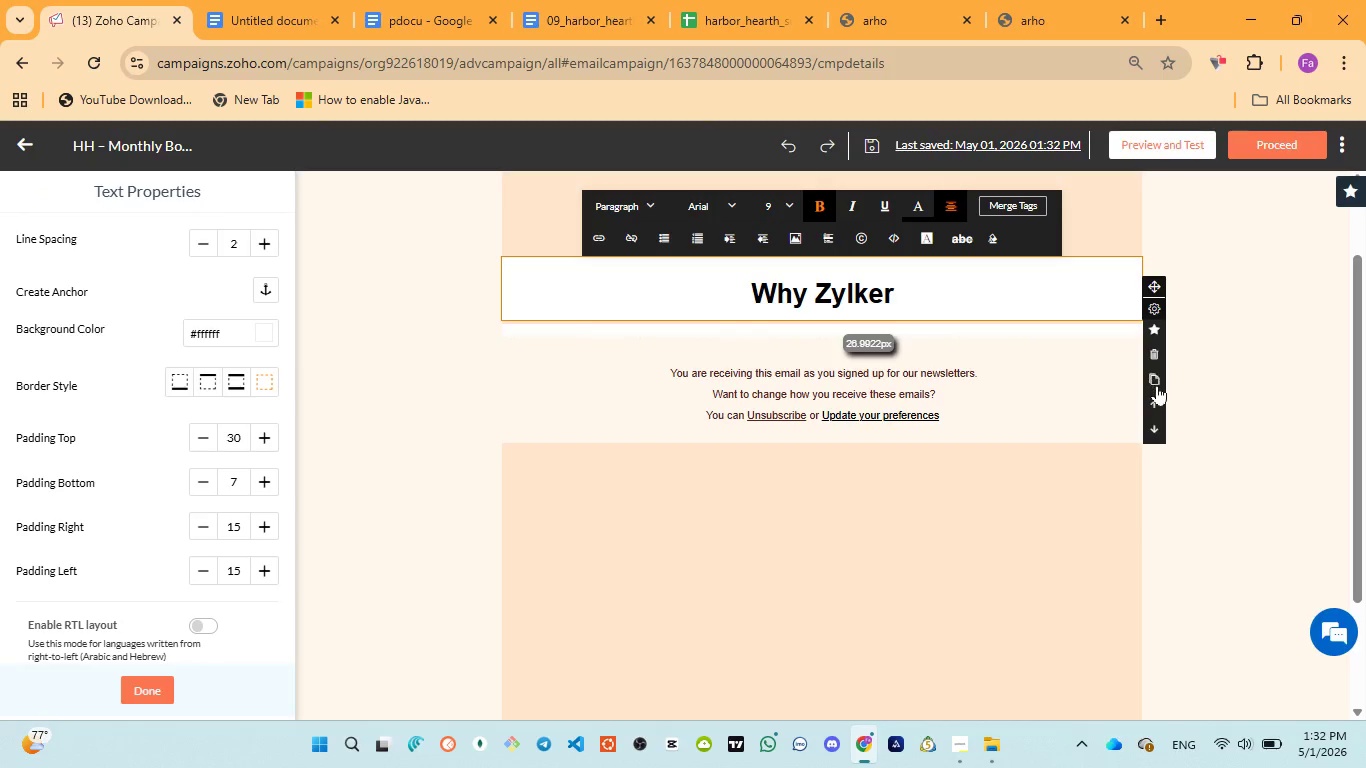 
left_click([1157, 397])
 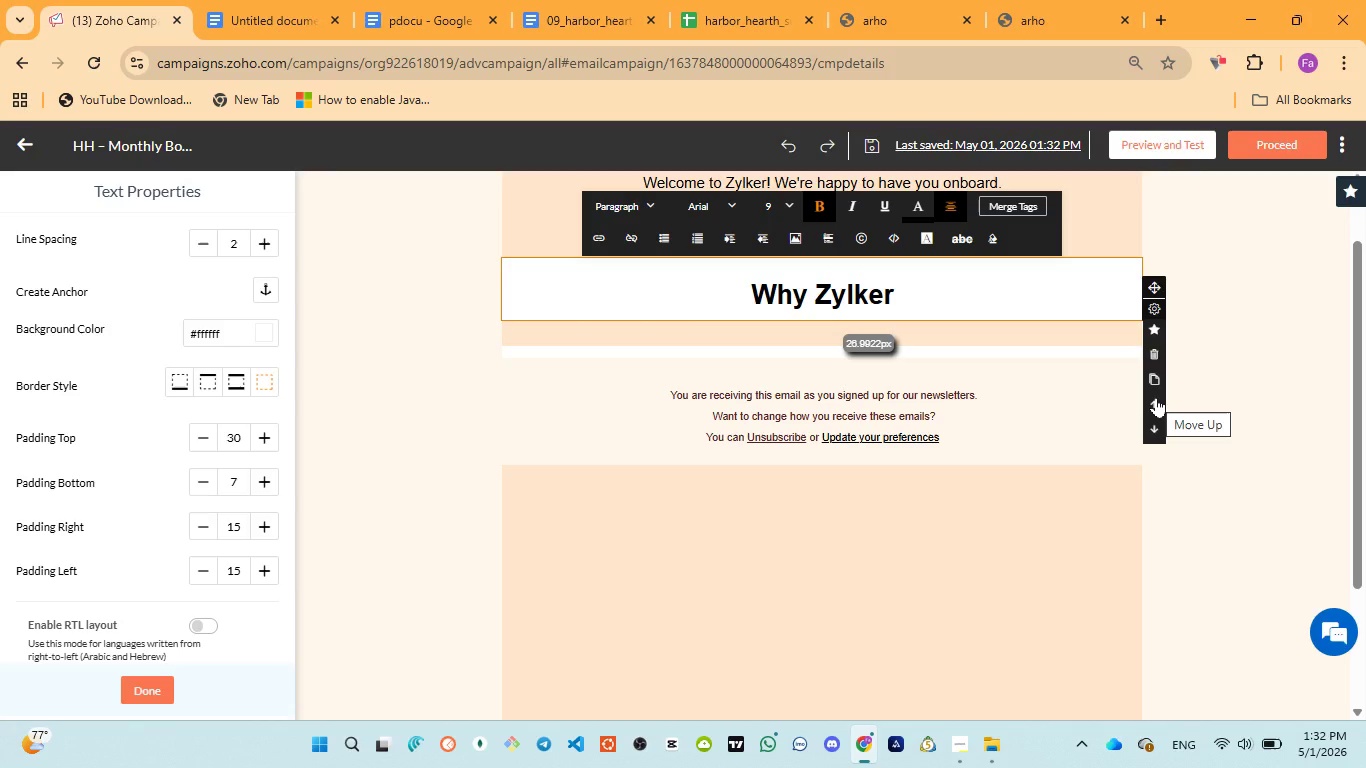 
left_click([1156, 397])
 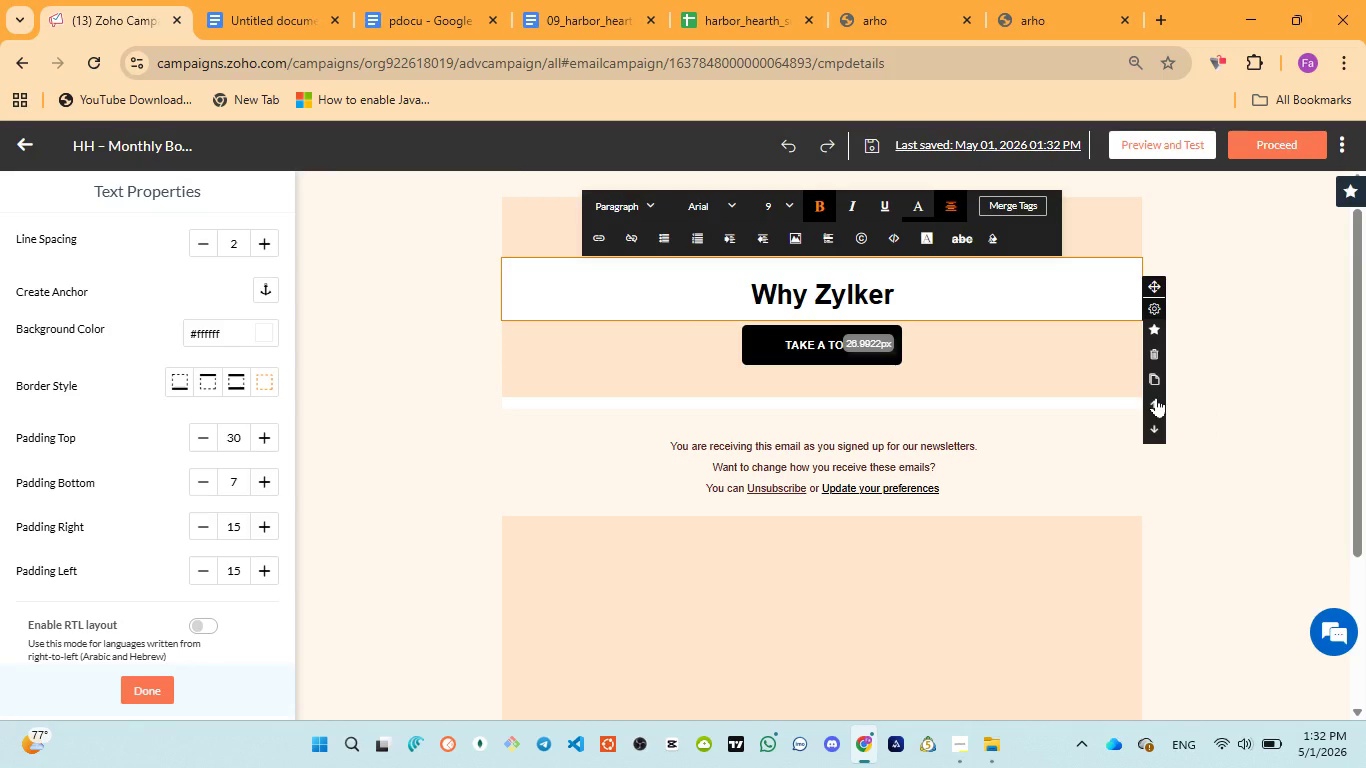 
left_click([1156, 397])
 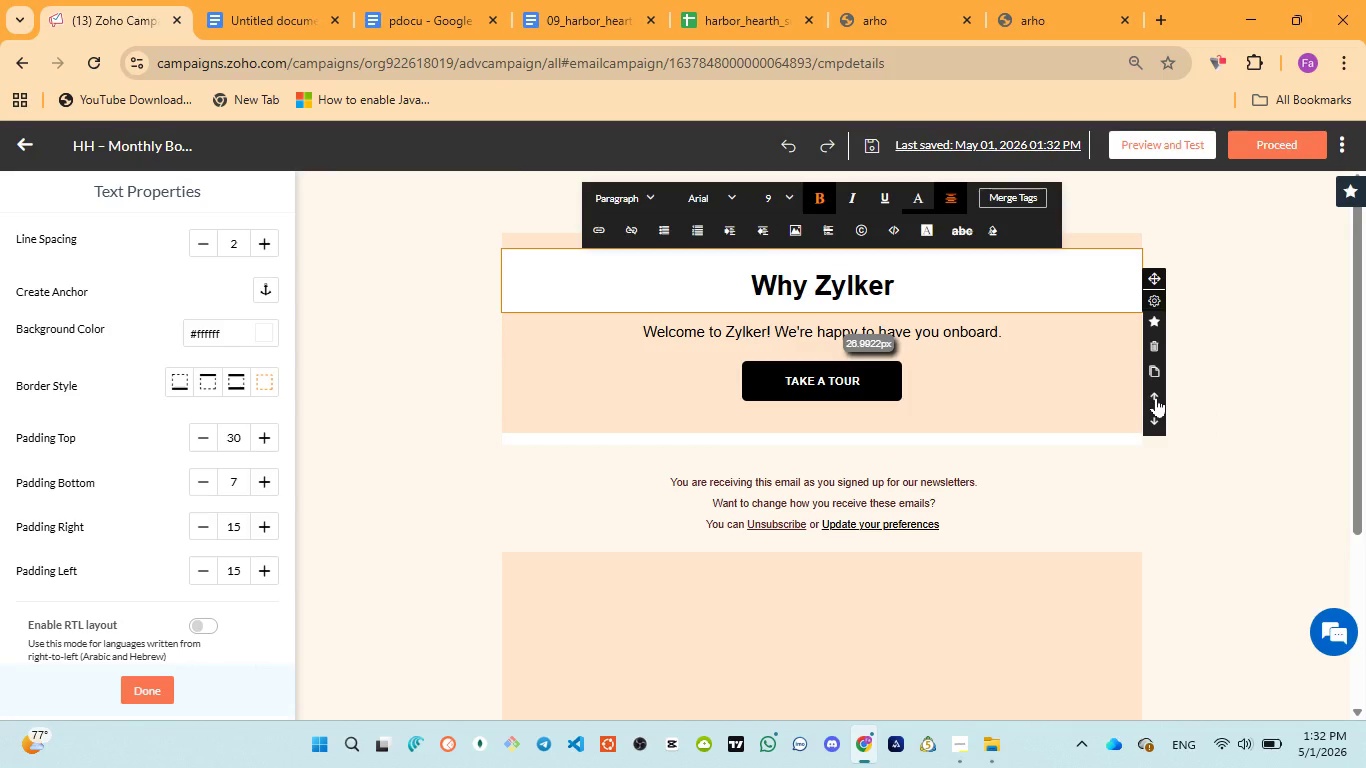 
left_click([1156, 397])
 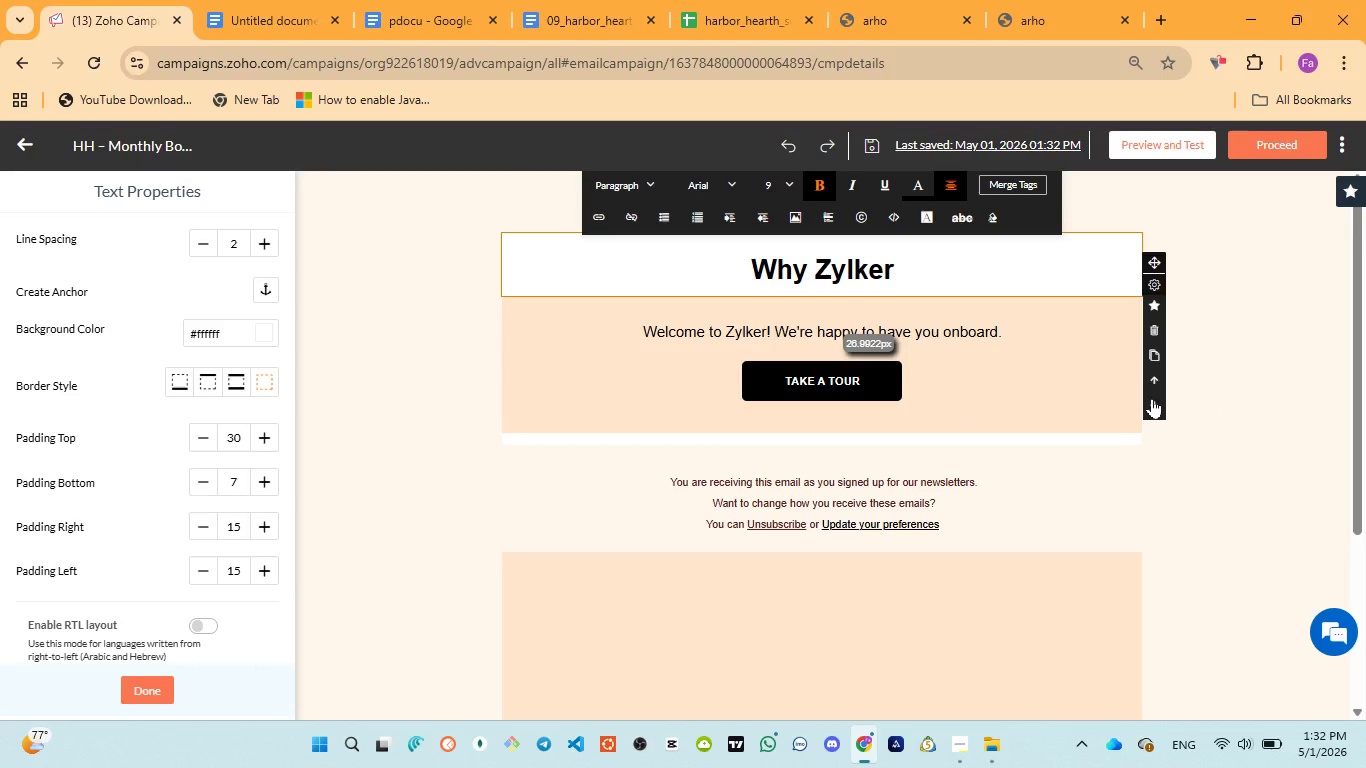 
left_click([1151, 398])
 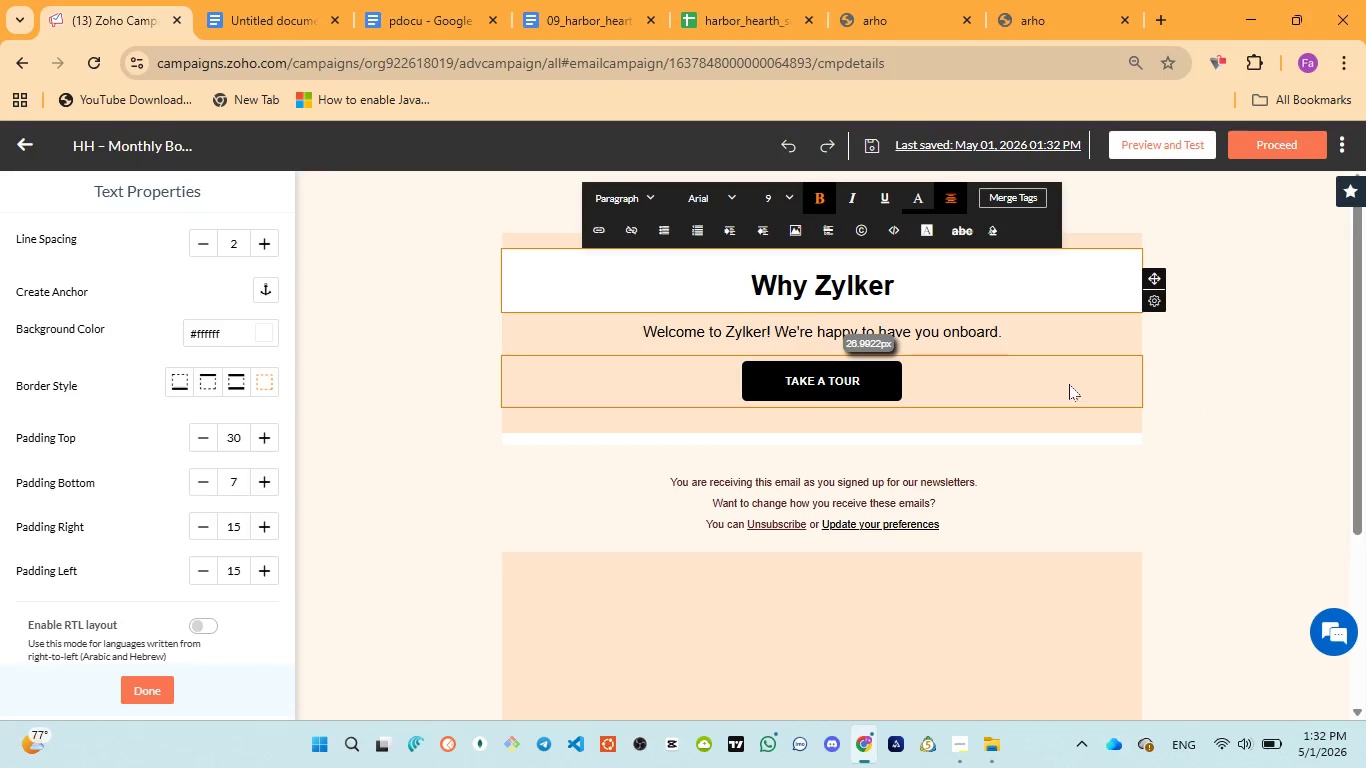 
left_click([1069, 384])
 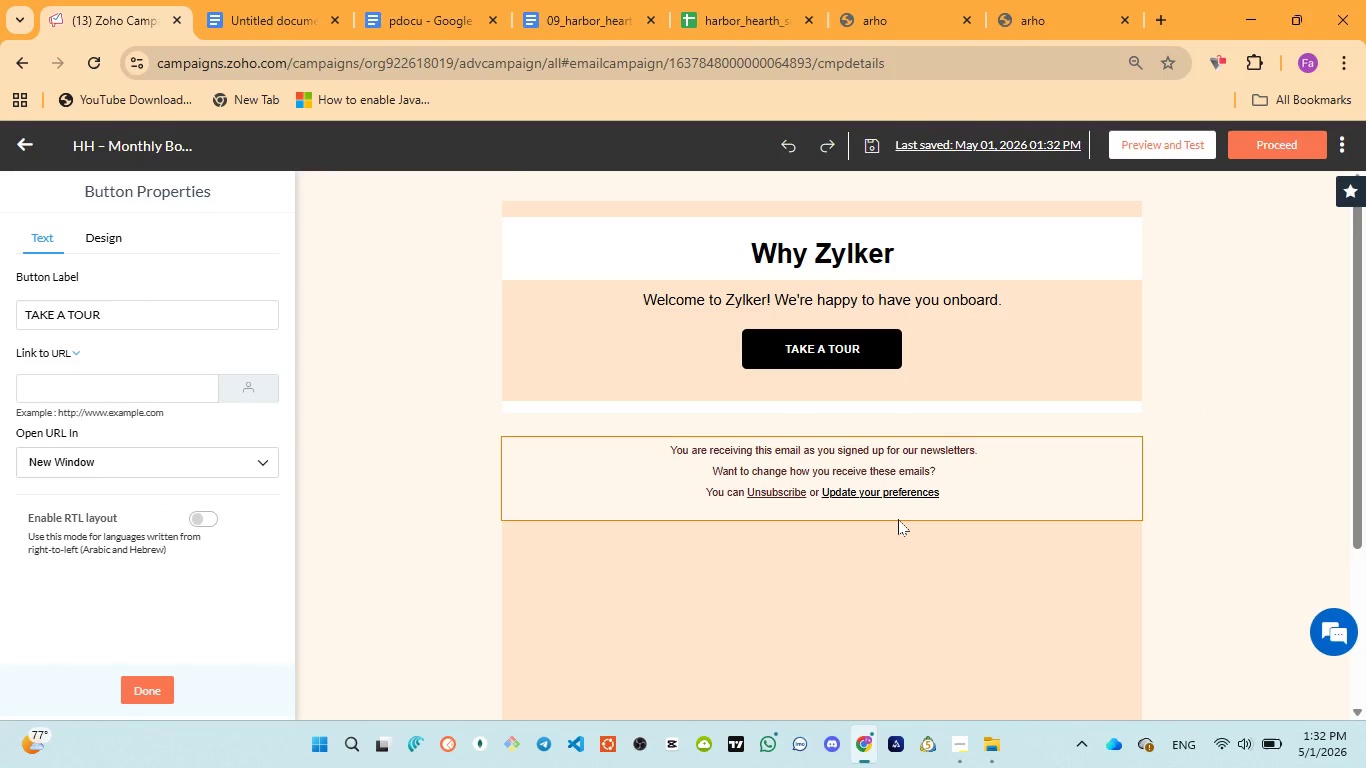 
scroll: coordinate [897, 523], scroll_direction: down, amount: 2.0
 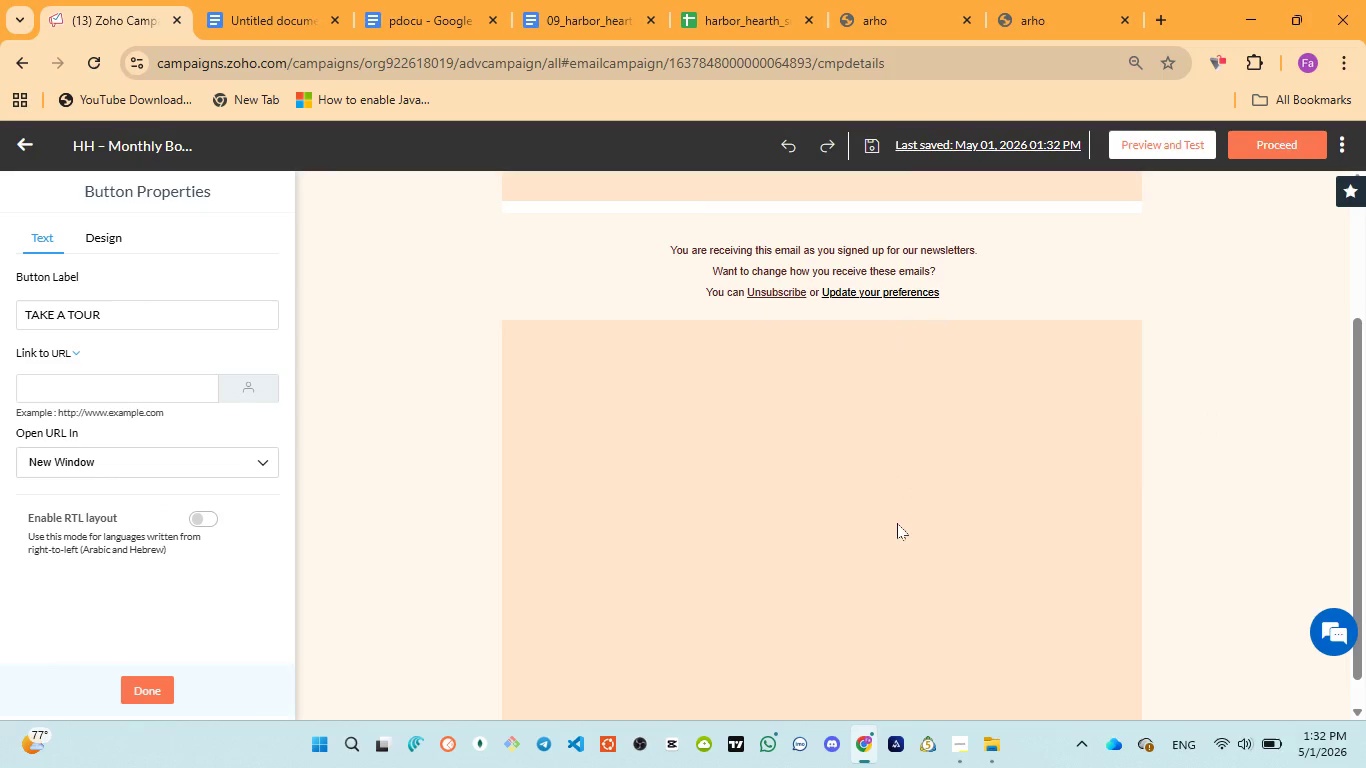 
scroll: coordinate [858, 505], scroll_direction: up, amount: 7.0
 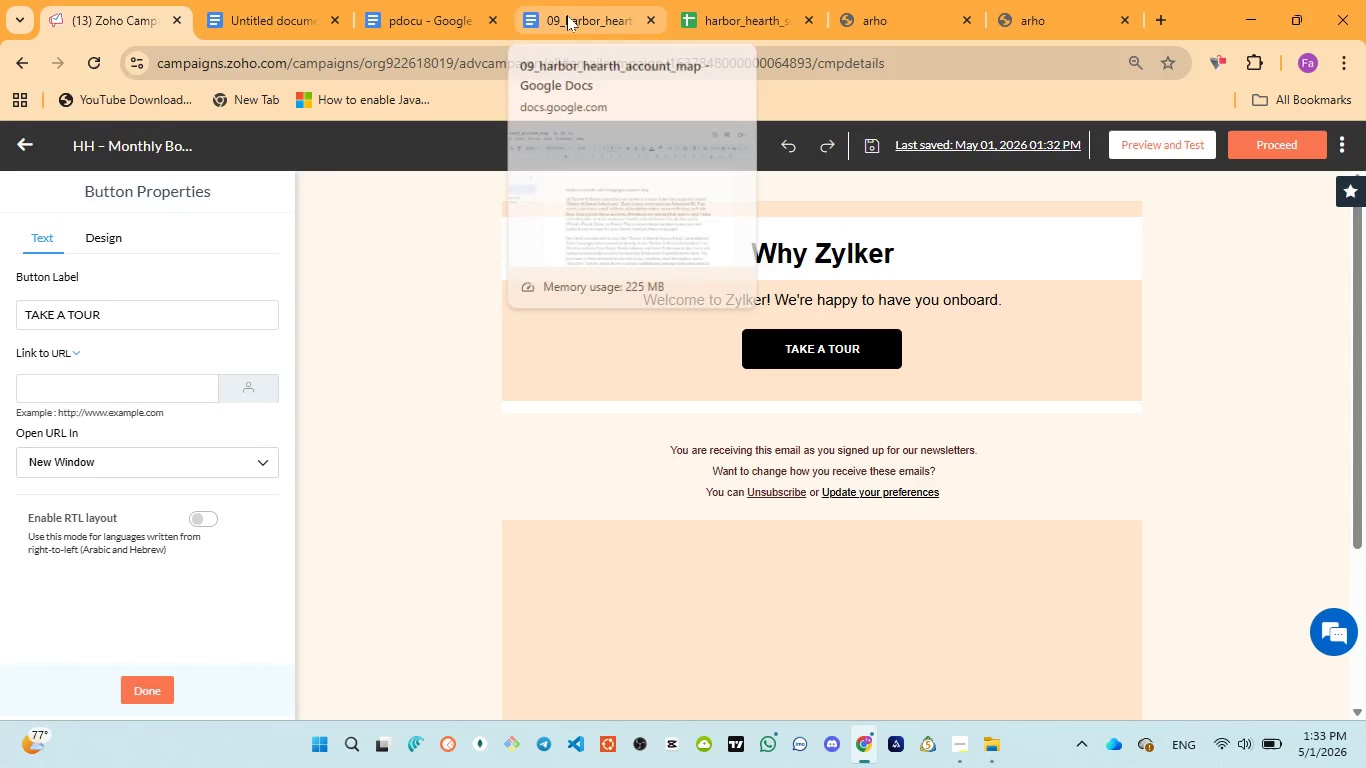 
left_click([417, 21])
 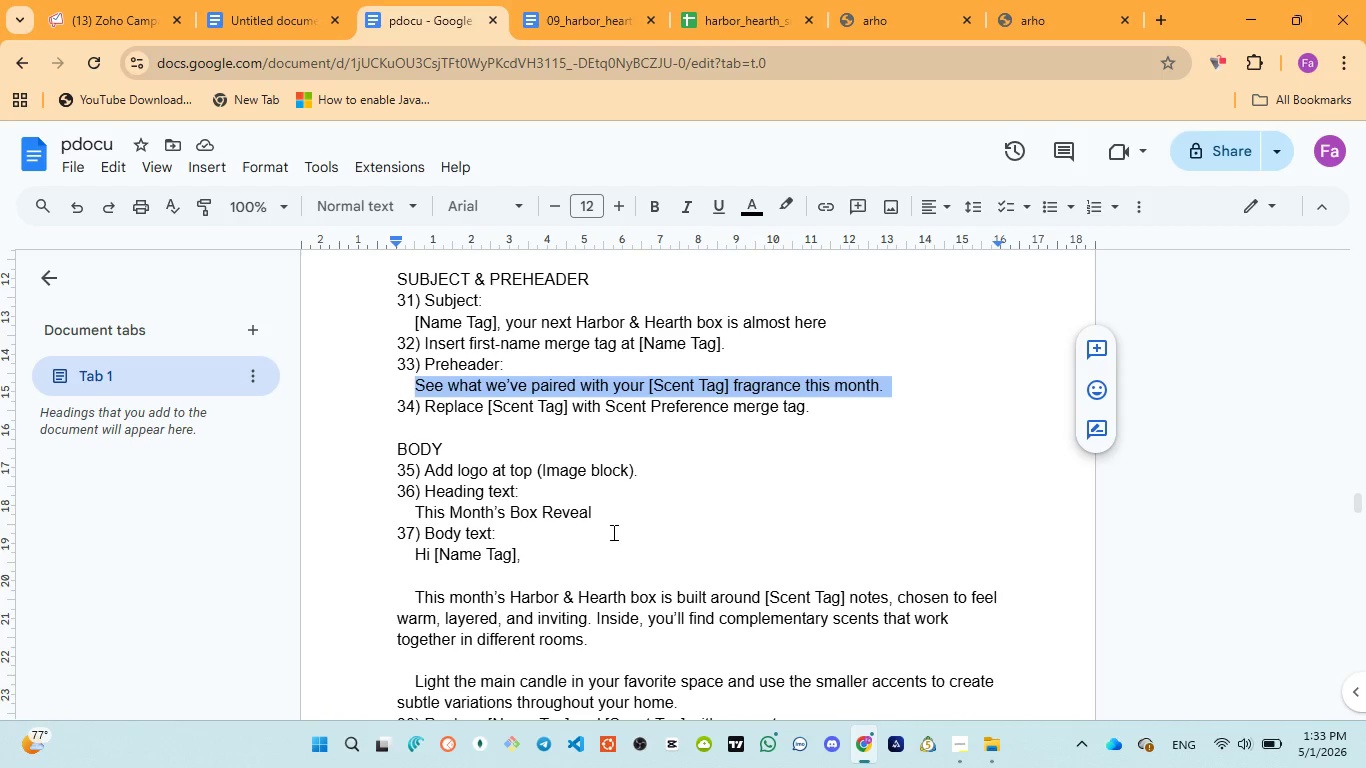 
wait(12.78)
 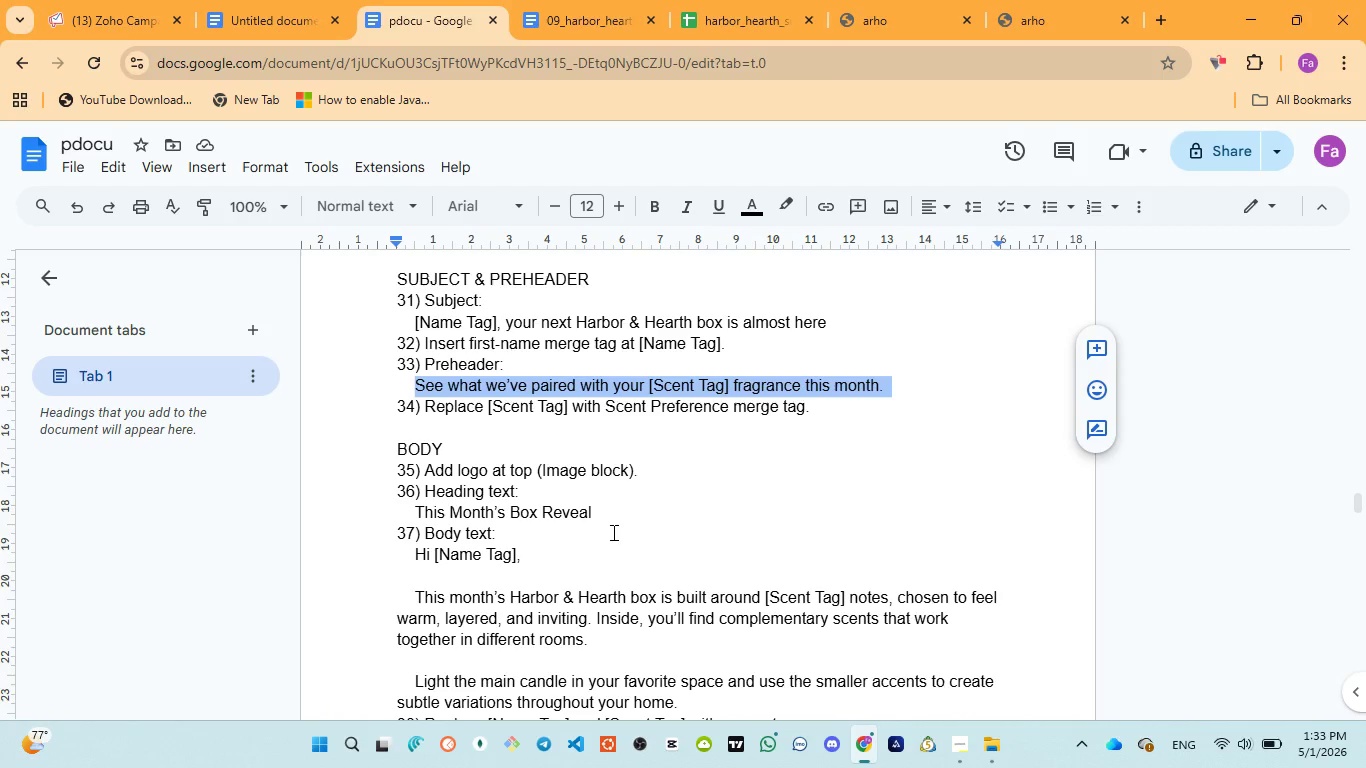 
scroll: coordinate [612, 532], scroll_direction: down, amount: 1.0
 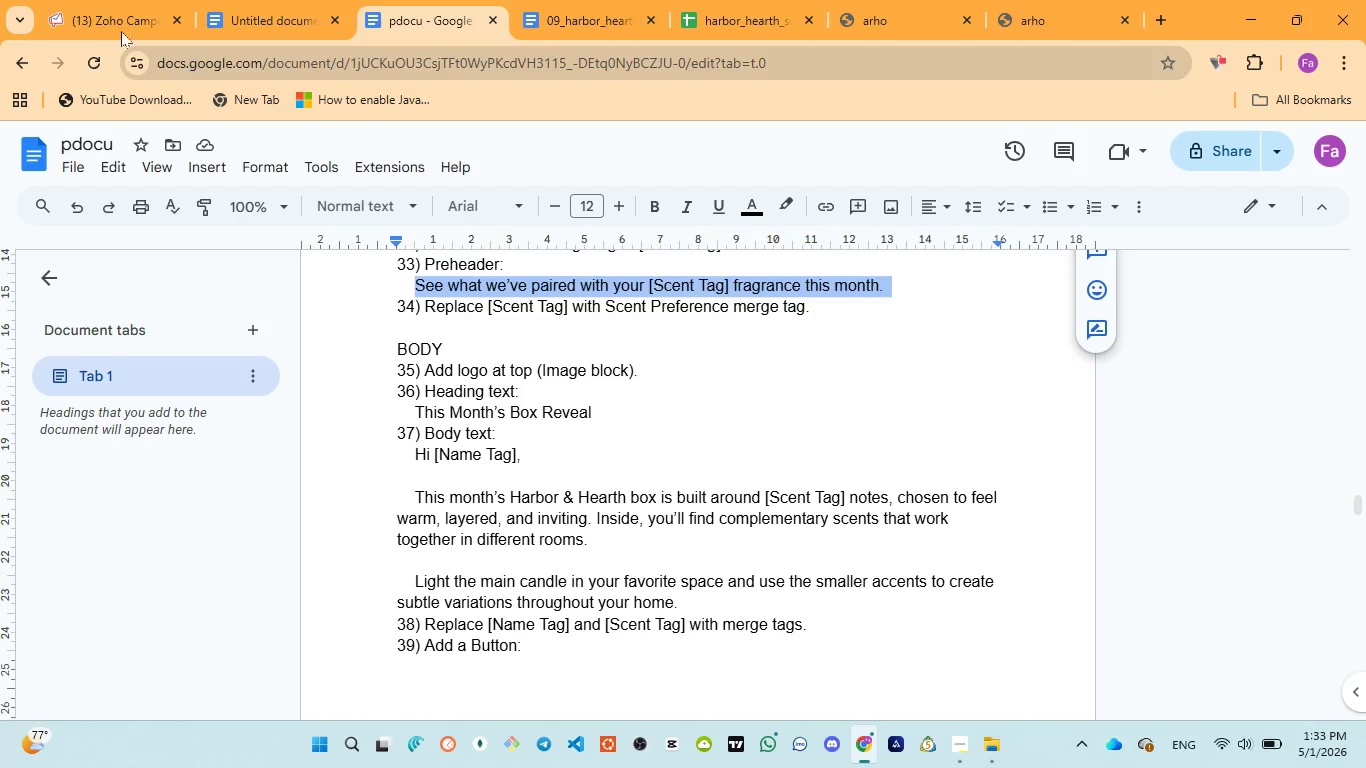 
left_click([105, 18])
 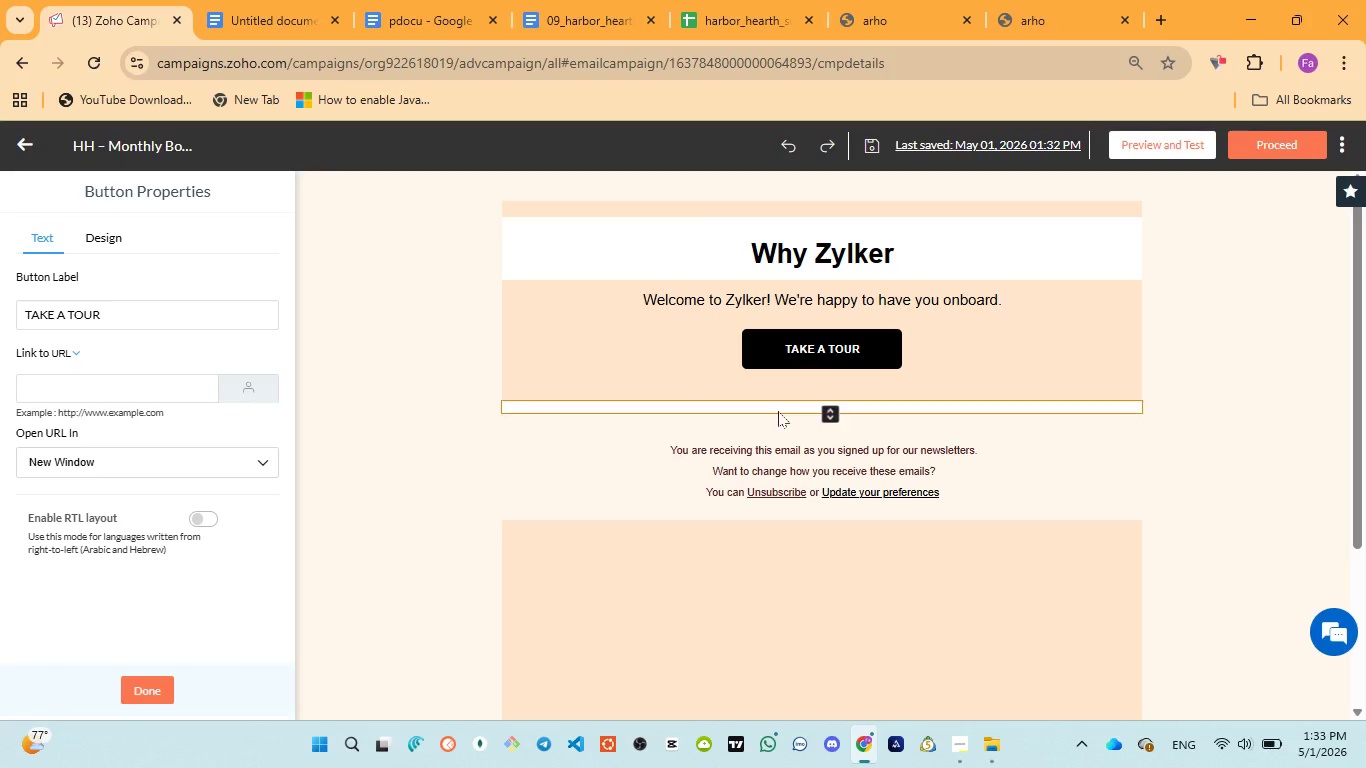 
scroll: coordinate [778, 411], scroll_direction: up, amount: 5.0
 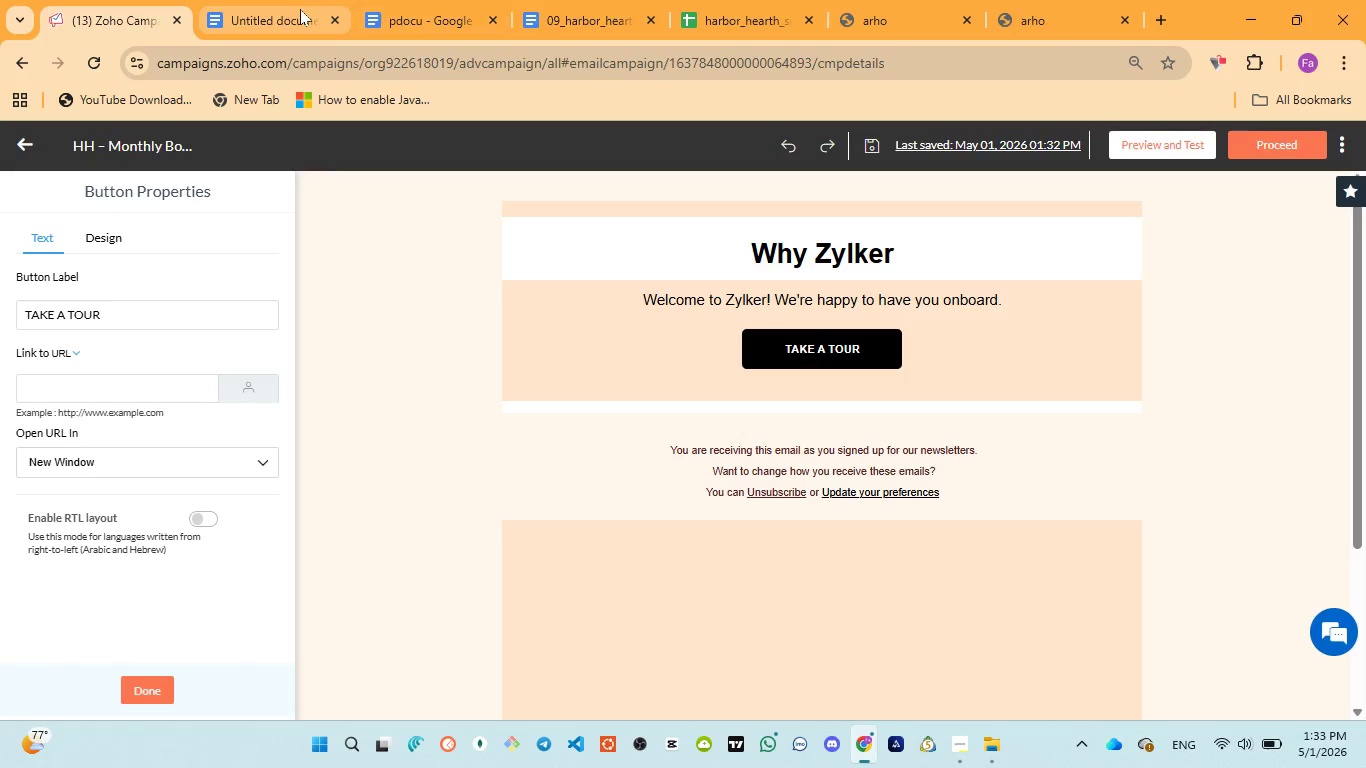 
left_click([305, 11])
 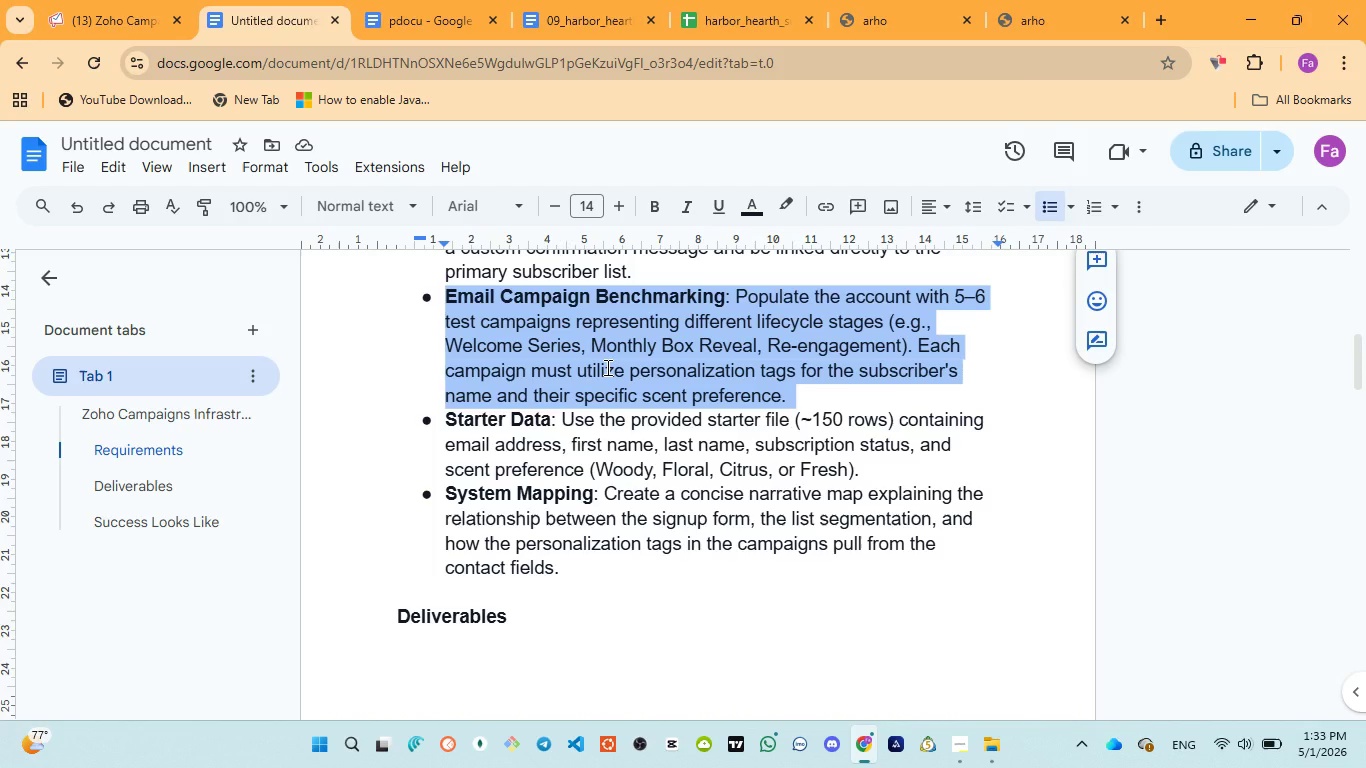 
wait(16.36)
 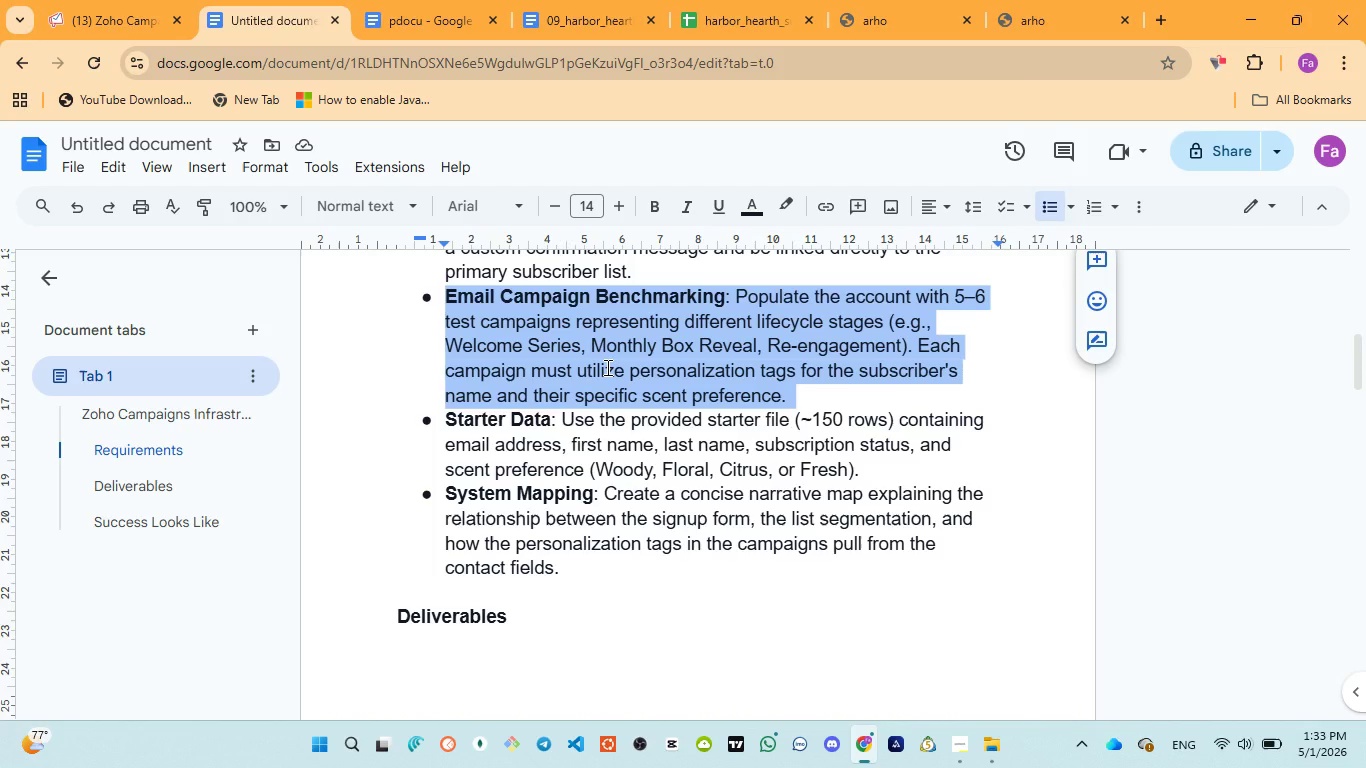 
left_click([86, 13])
 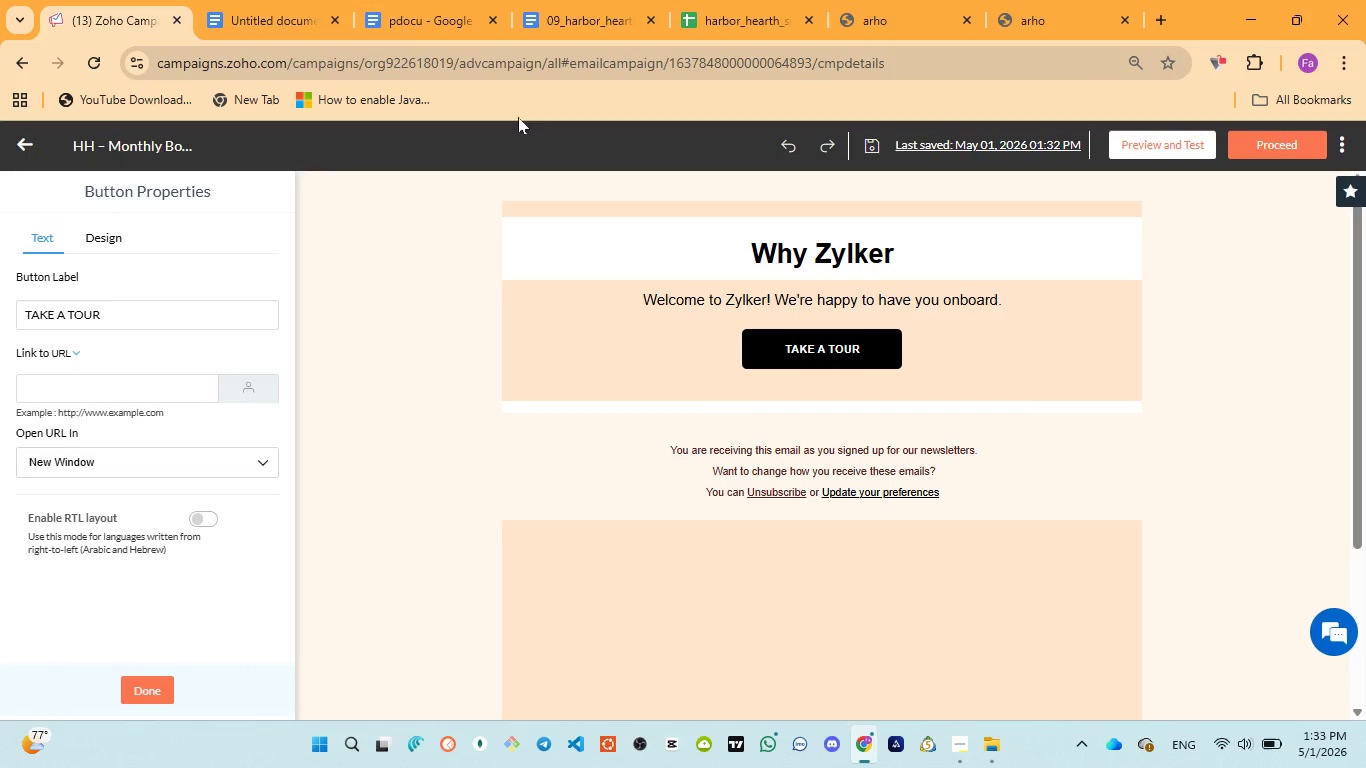 
left_click([398, 23])
 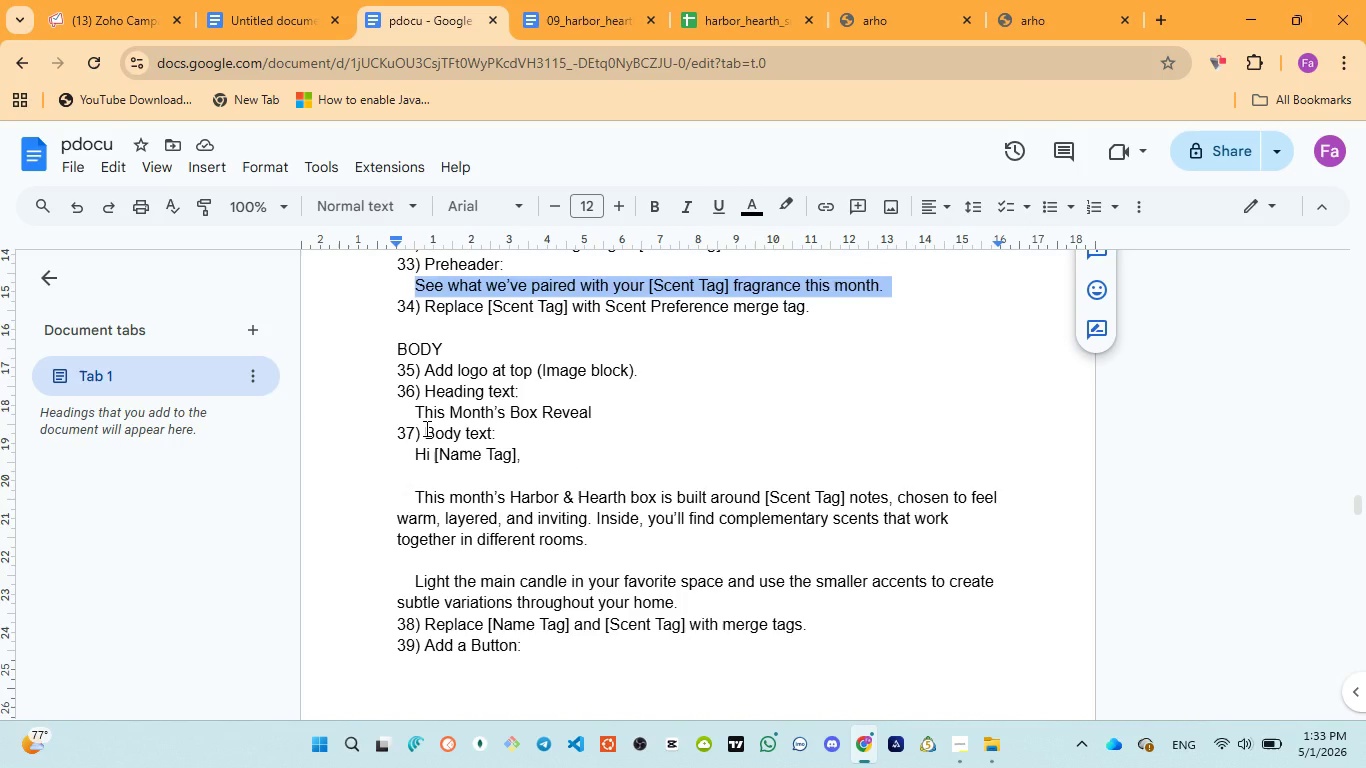 
wait(7.88)
 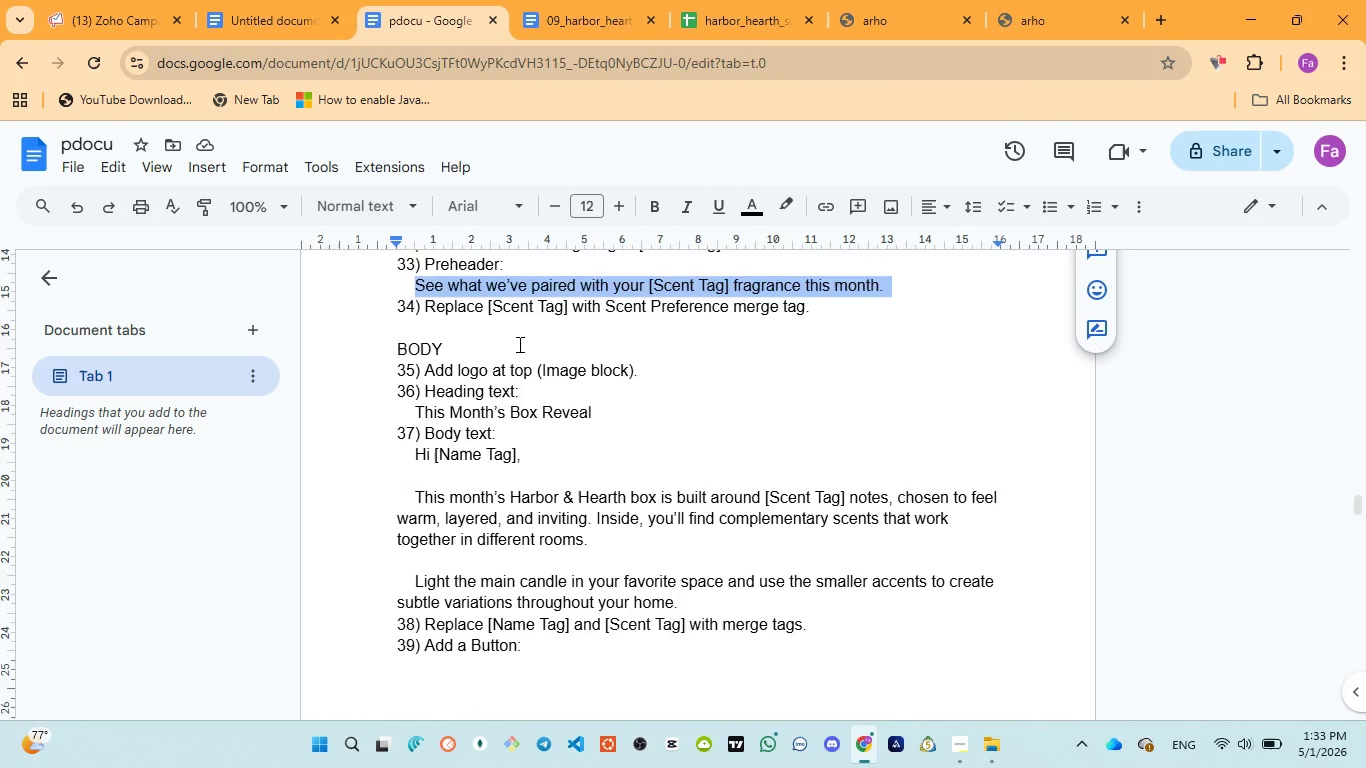 
left_click_drag(start_coordinate=[414, 410], to_coordinate=[597, 418])
 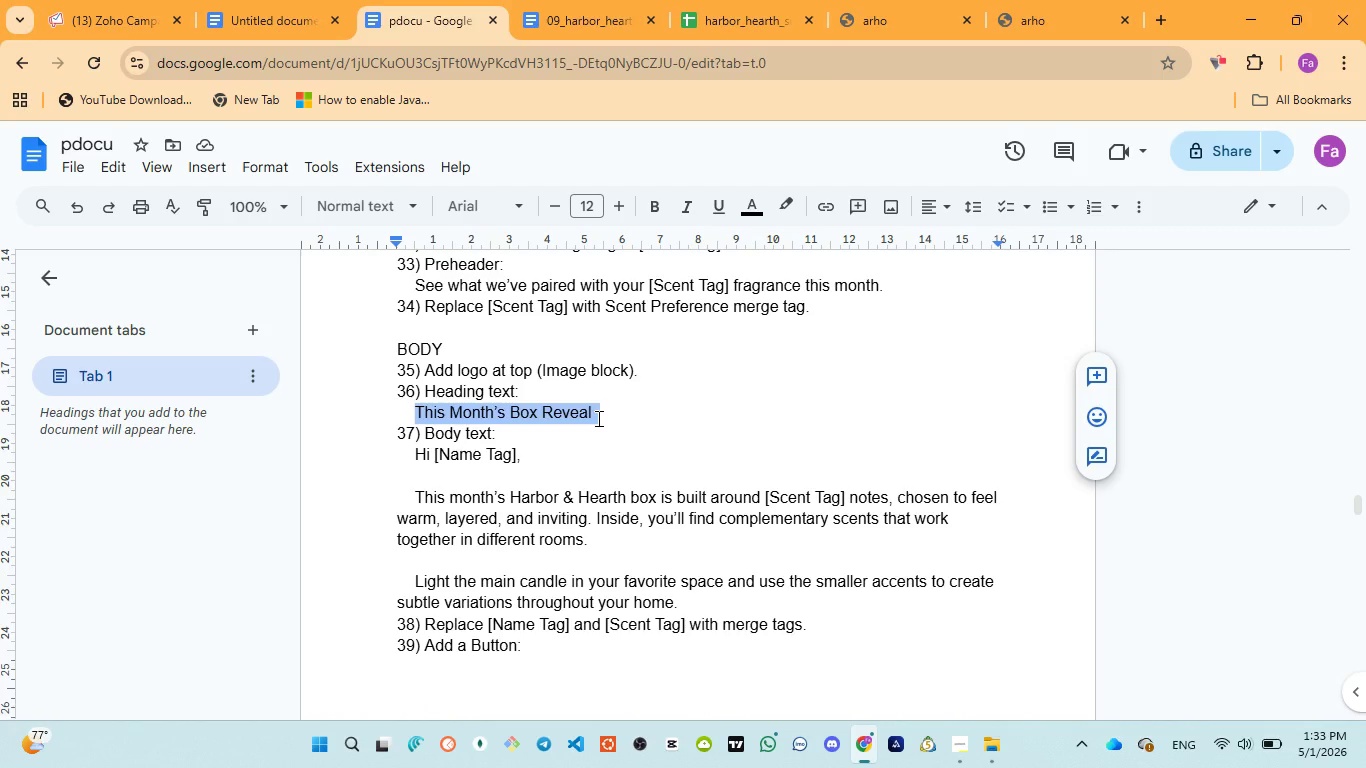 
key(Control+C)
 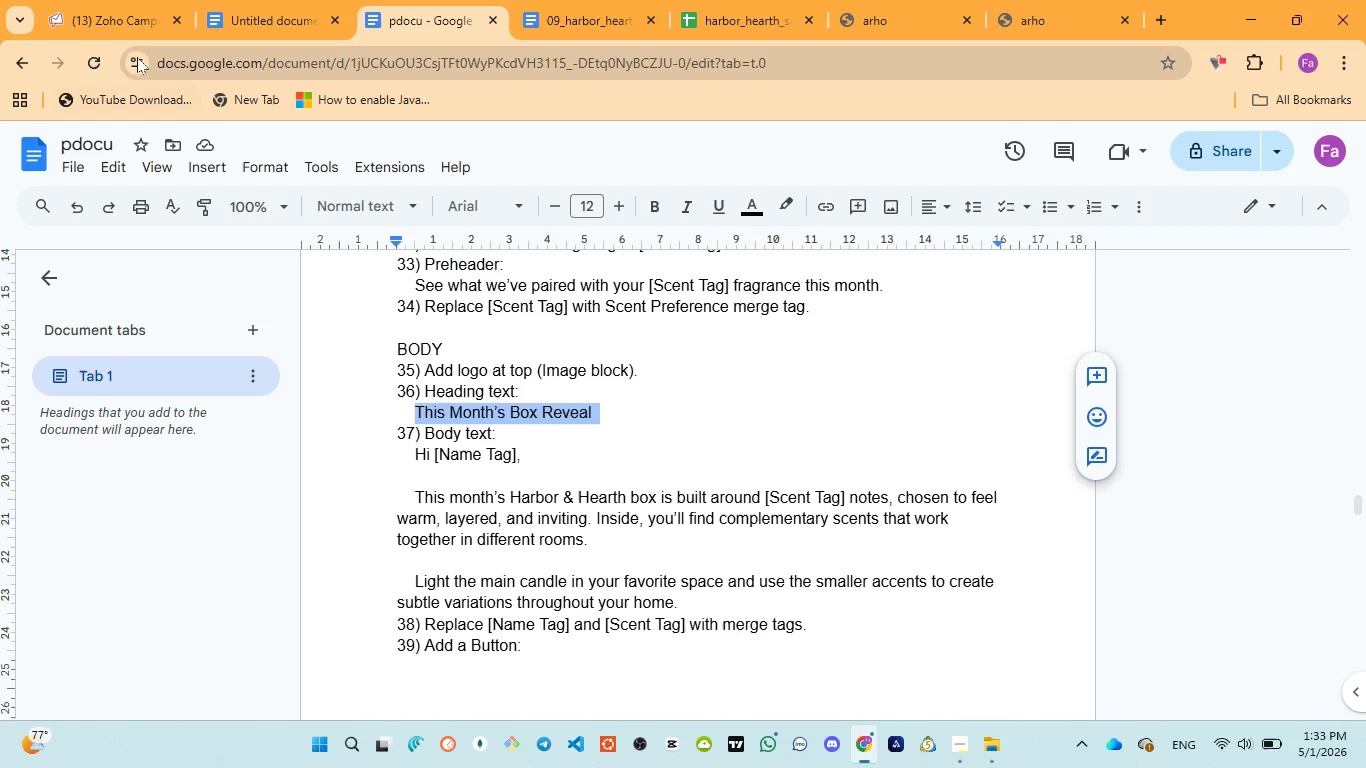 
left_click([96, 18])
 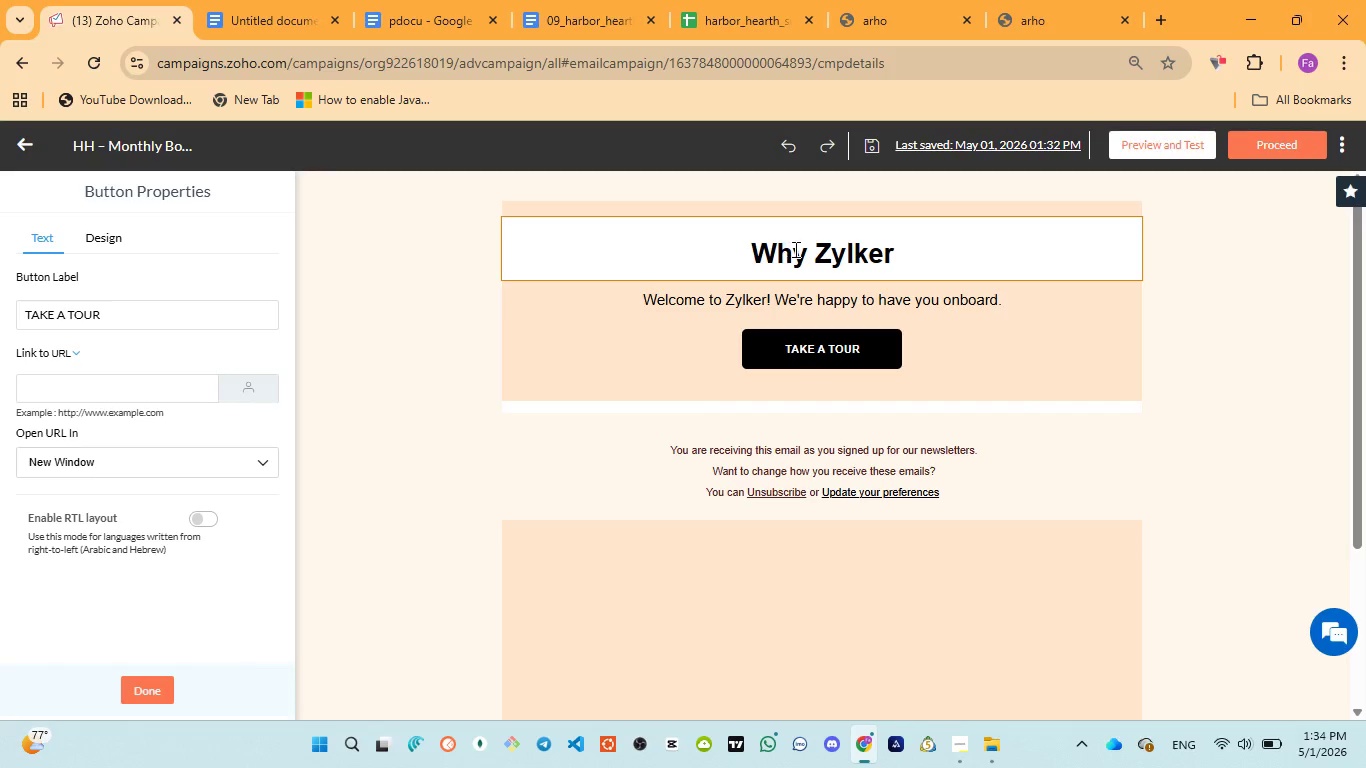 
left_click([796, 249])
 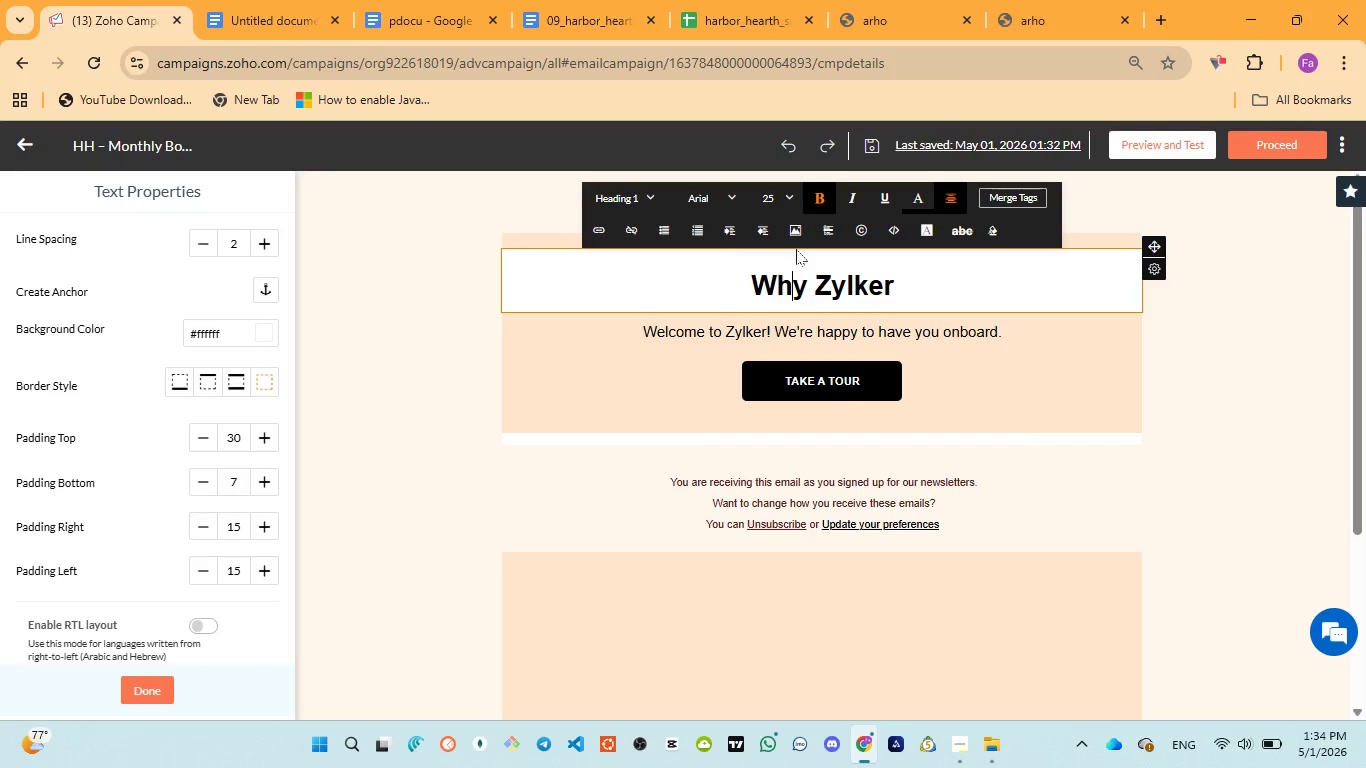 
key(Control+A)
 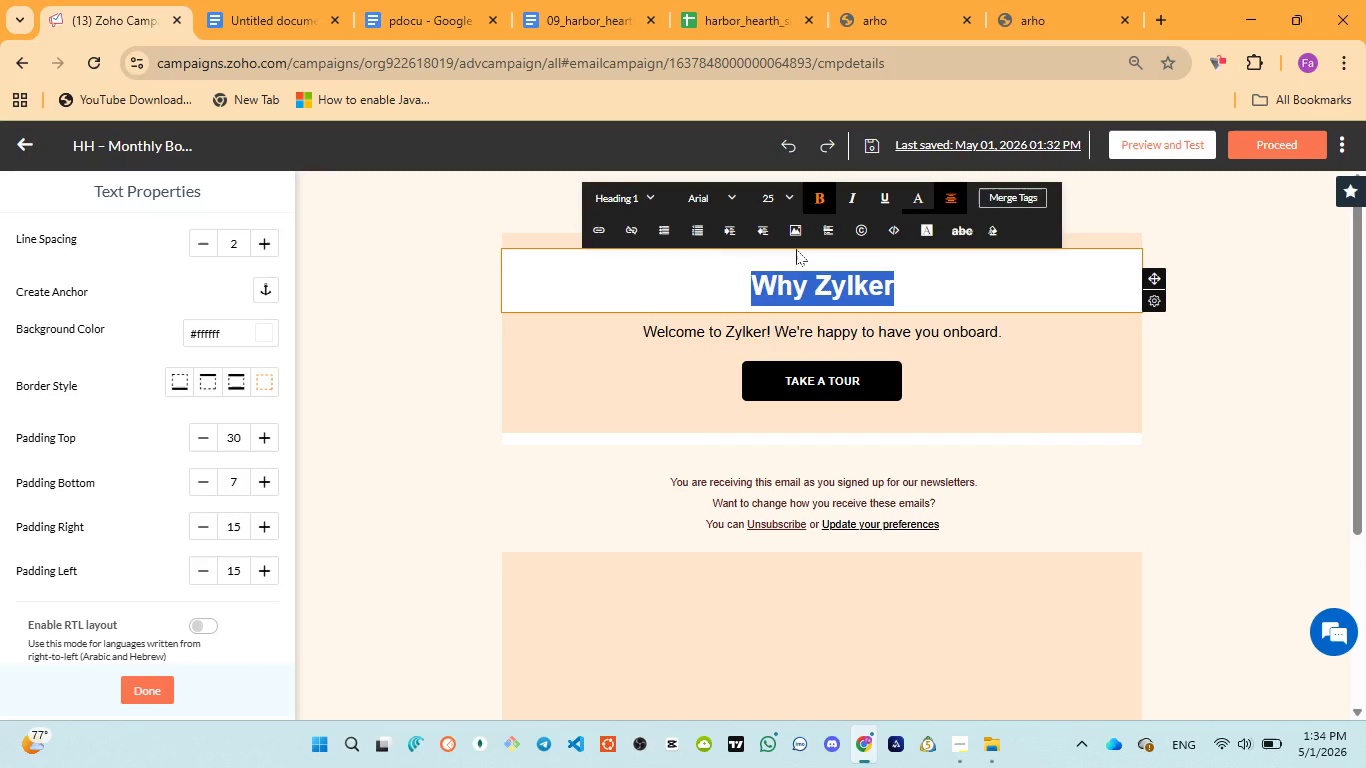 
type(This Months Box Reav)
key(Backspace)
type(veal)
 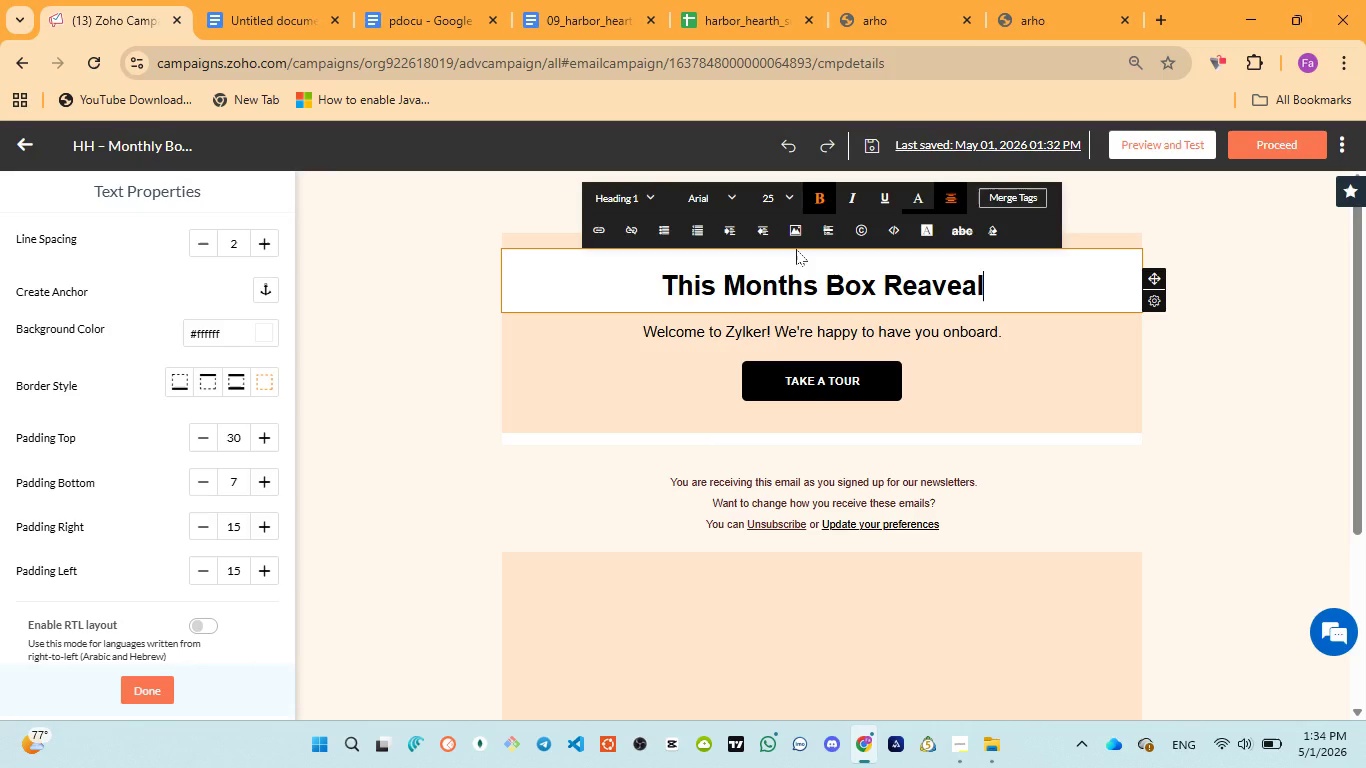 
key(Control+A)
 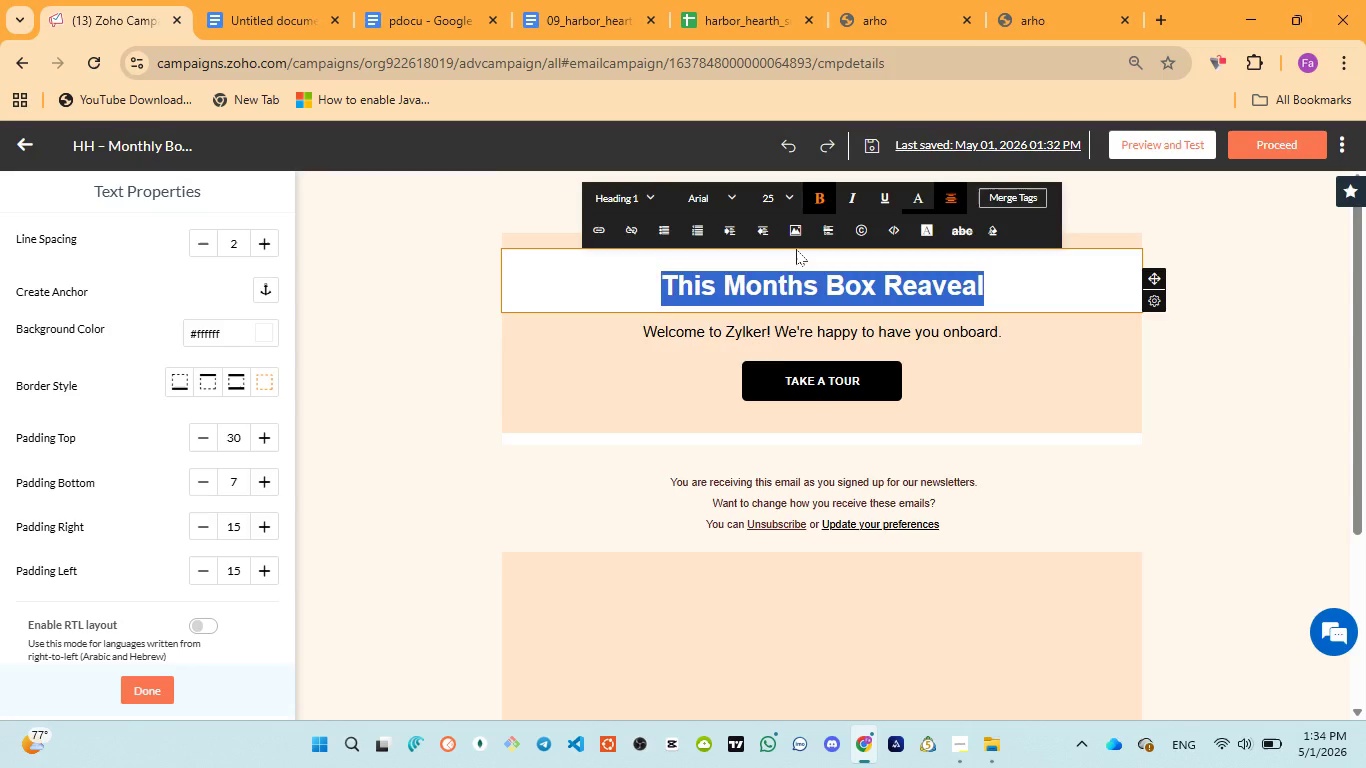 
key(Control+ControlLeft)
 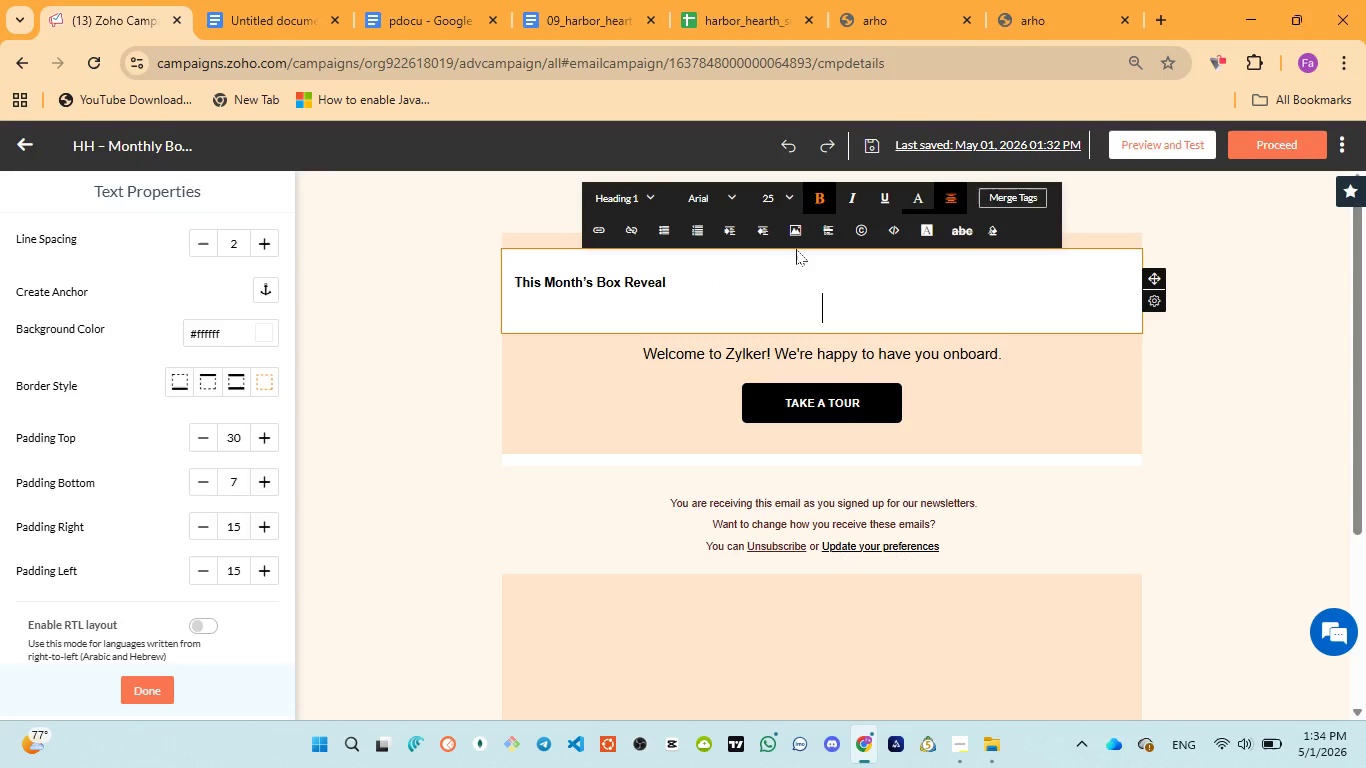 
key(Control+V)
 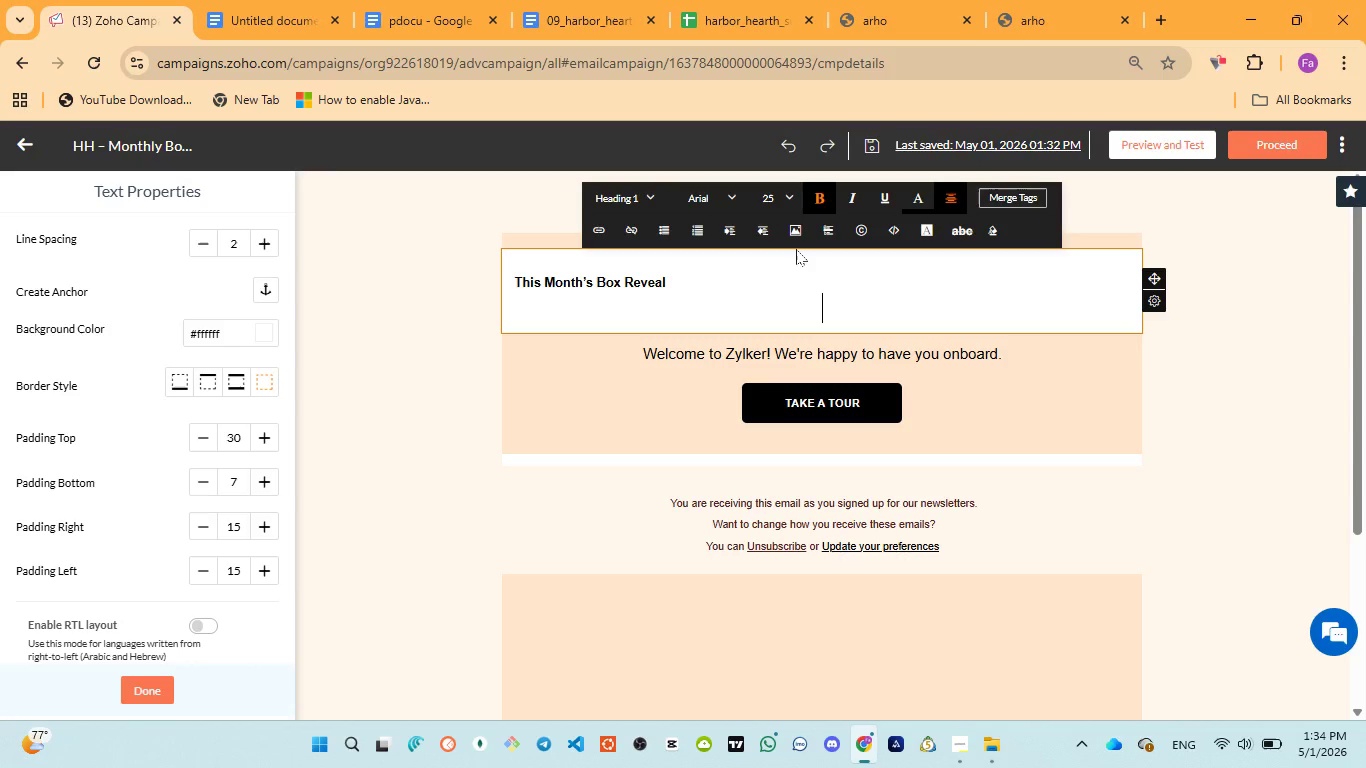 
key(Control+Z)
 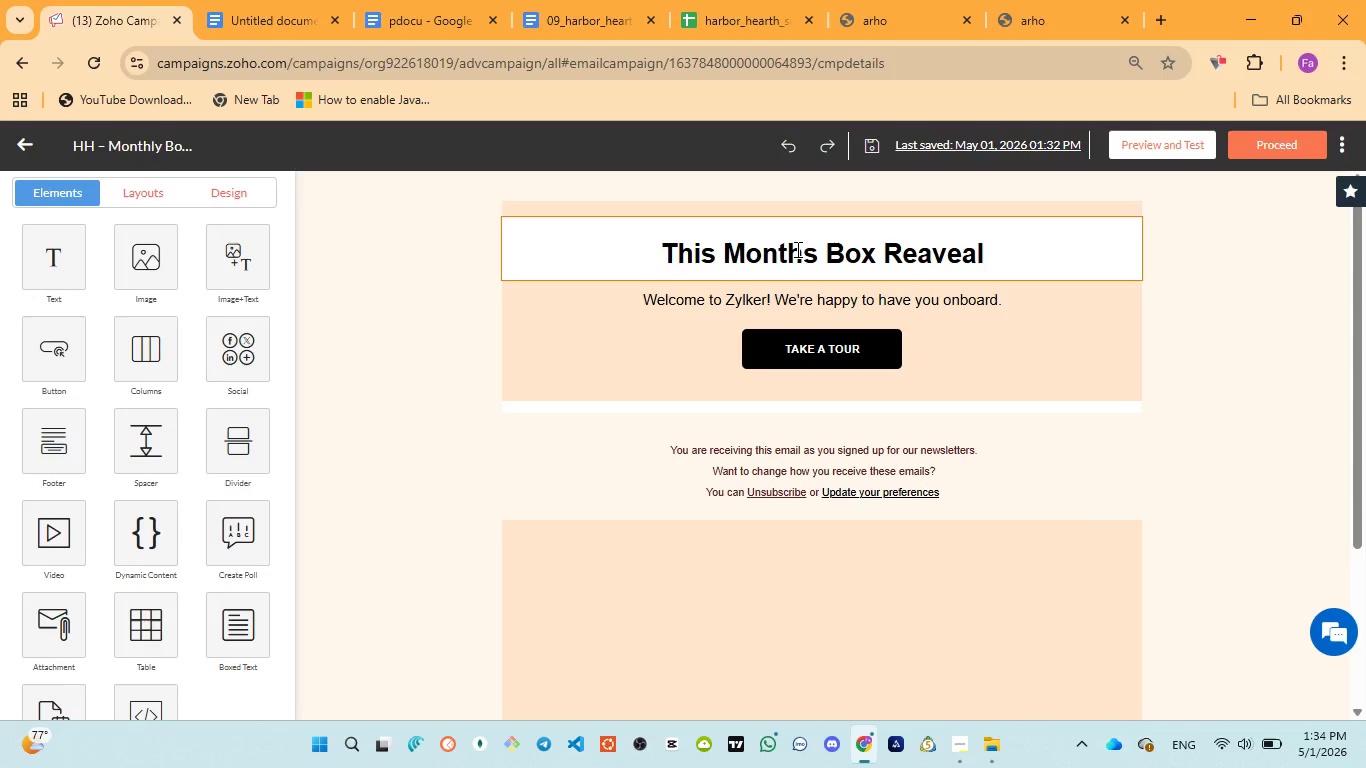 
key(Control+A)
 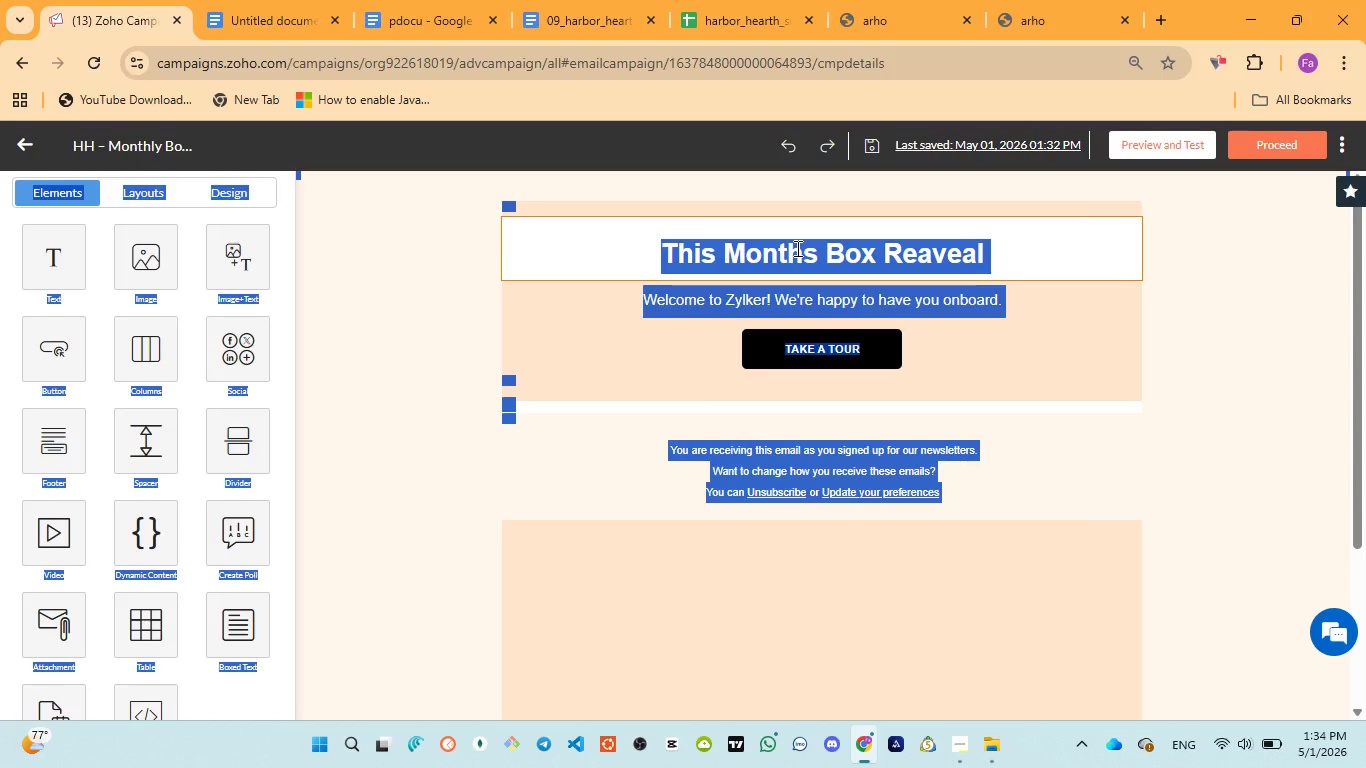 
left_click([798, 248])
 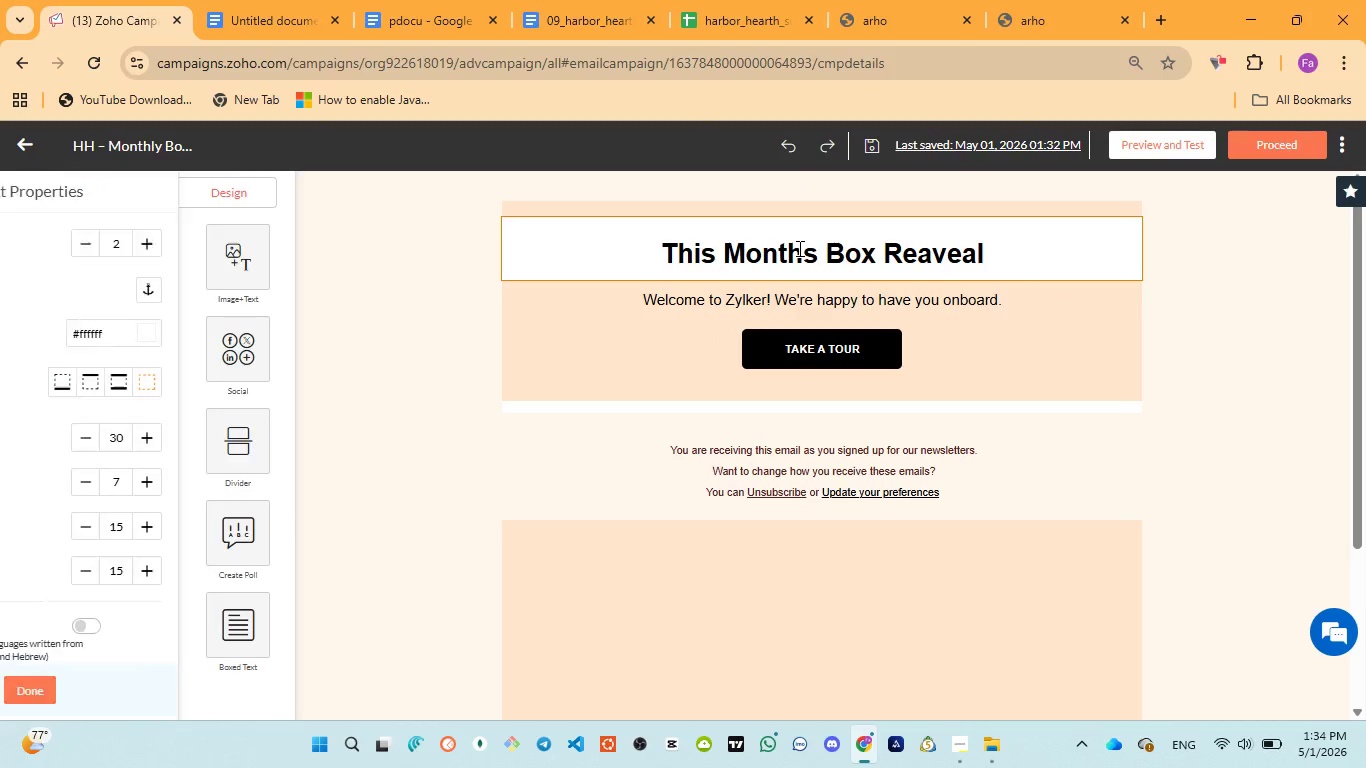 
key(Control+A)
 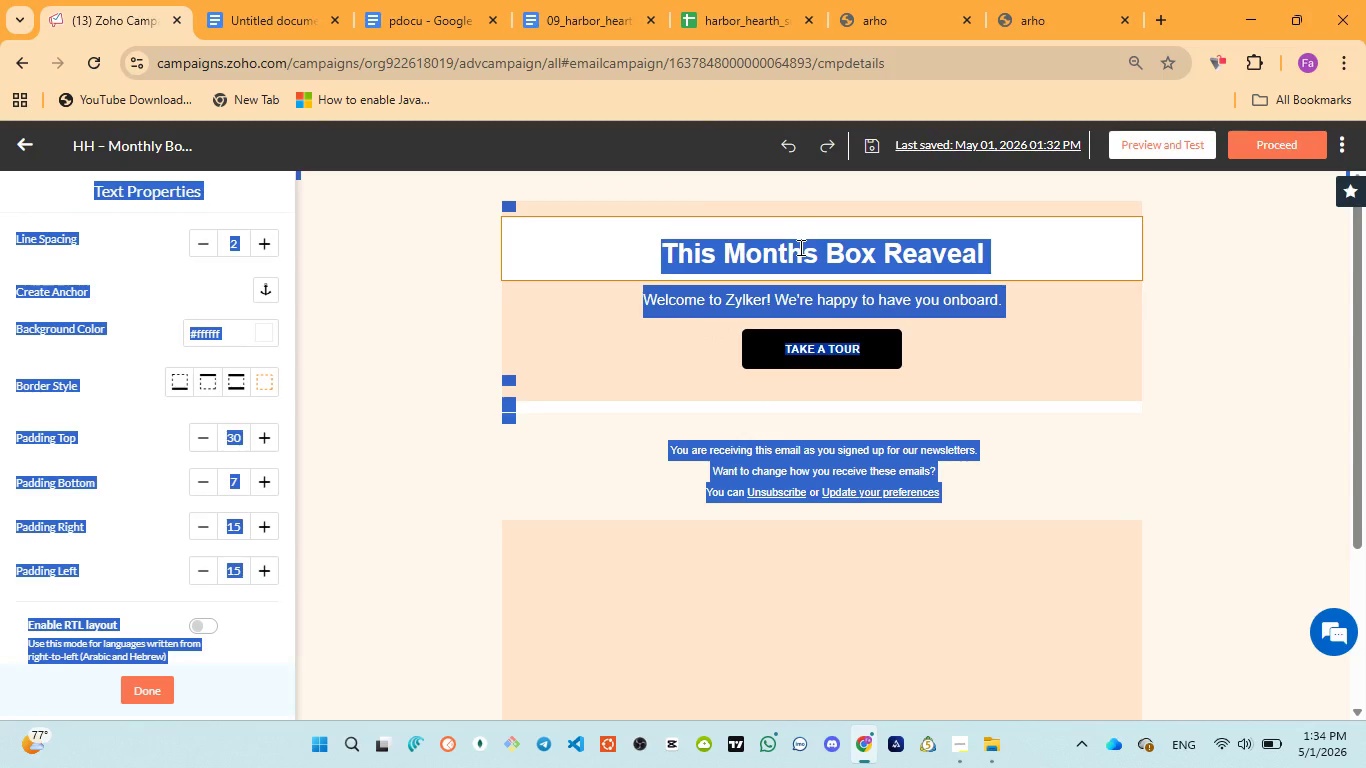 
left_click([799, 247])
 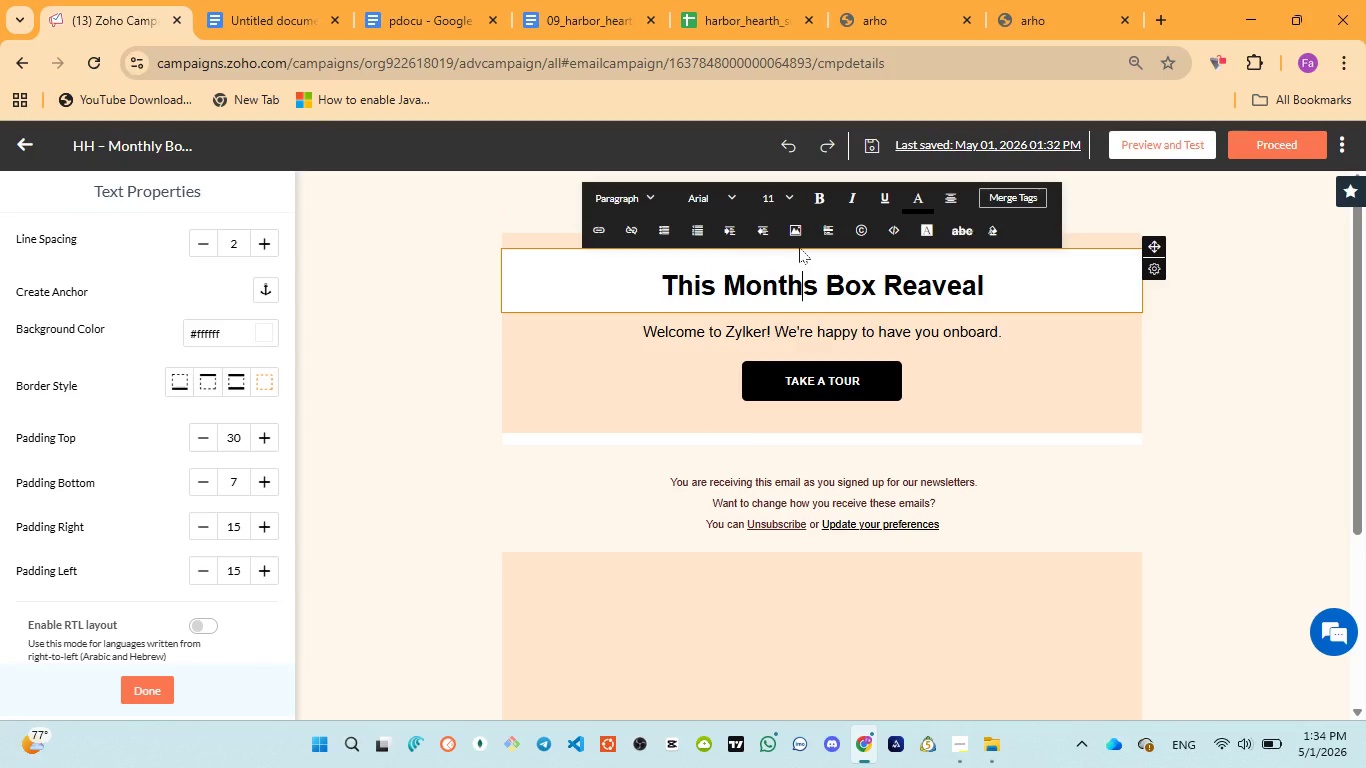 
key(Control+A)
 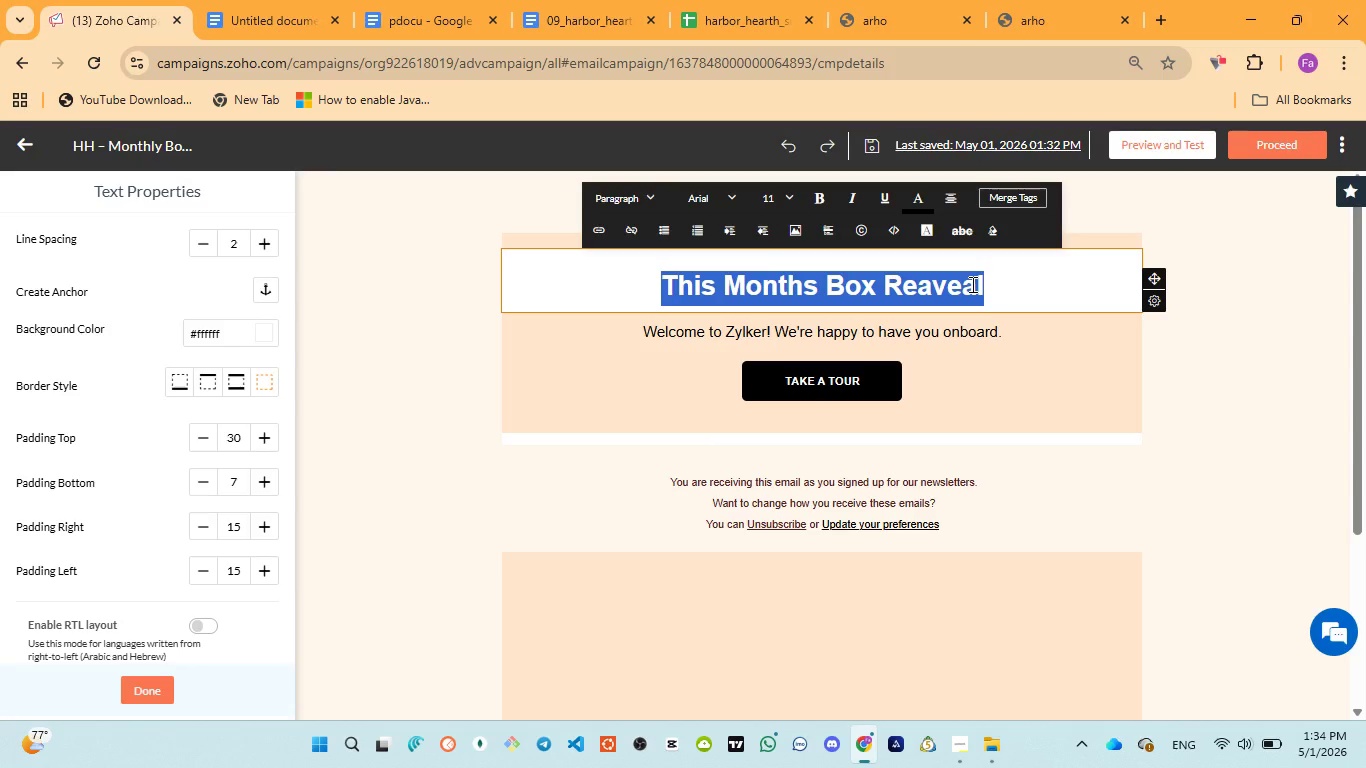 
wait(11.02)
 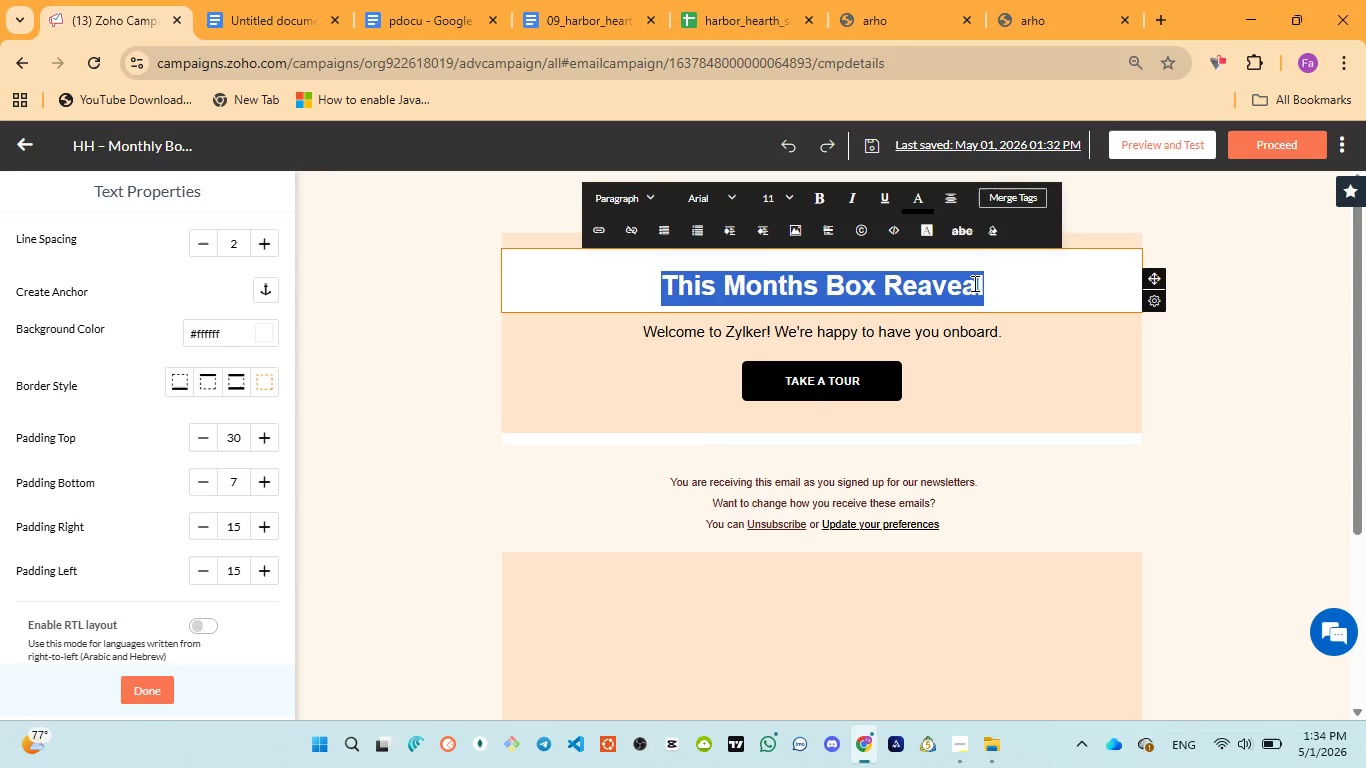 
key(Control+V)
 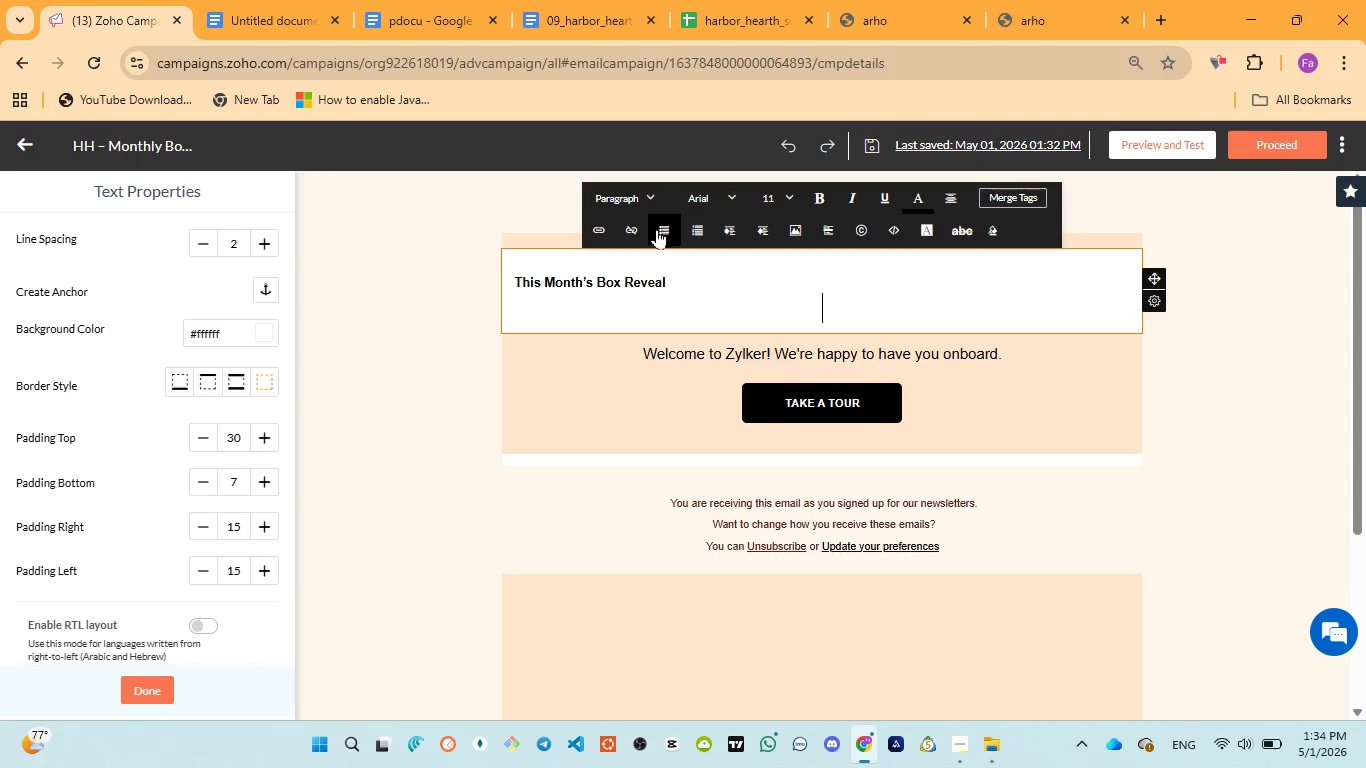 
key(Control+A)
 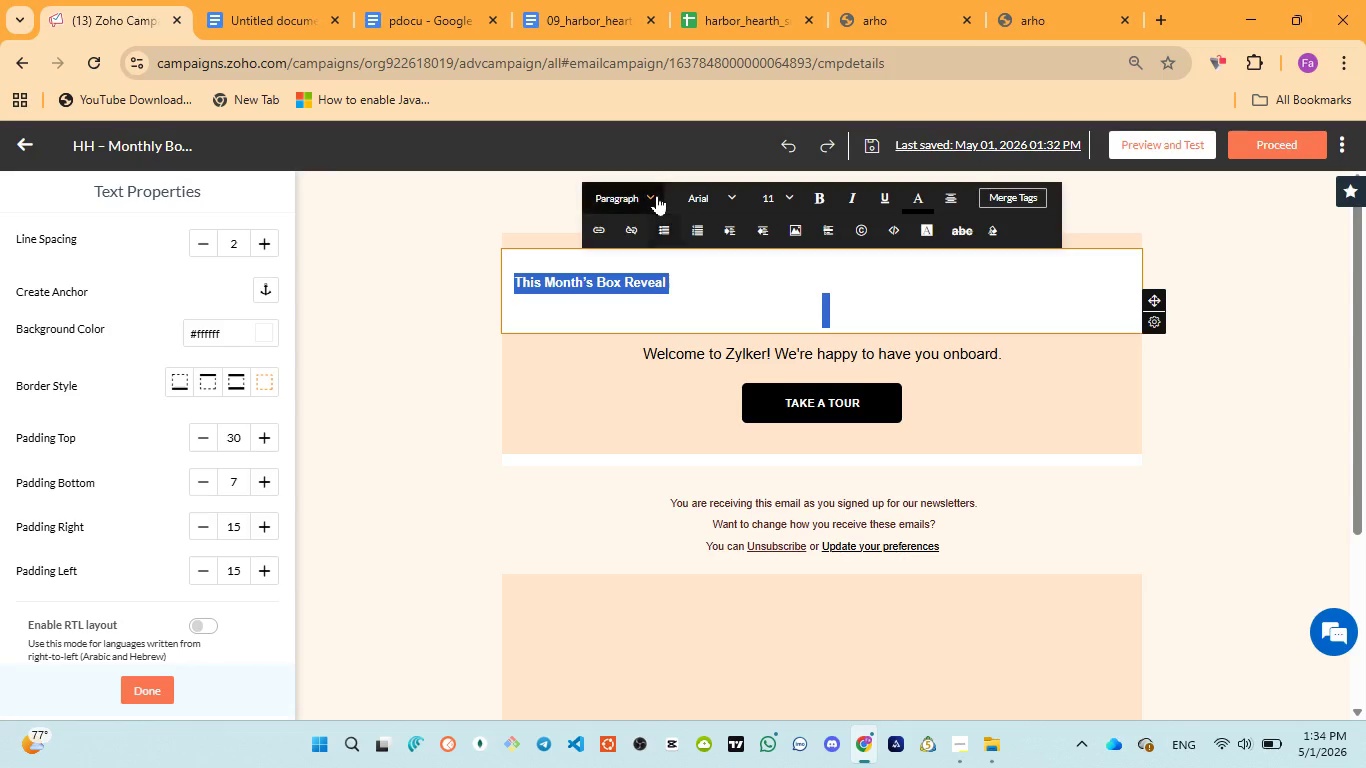 
left_click([656, 195])
 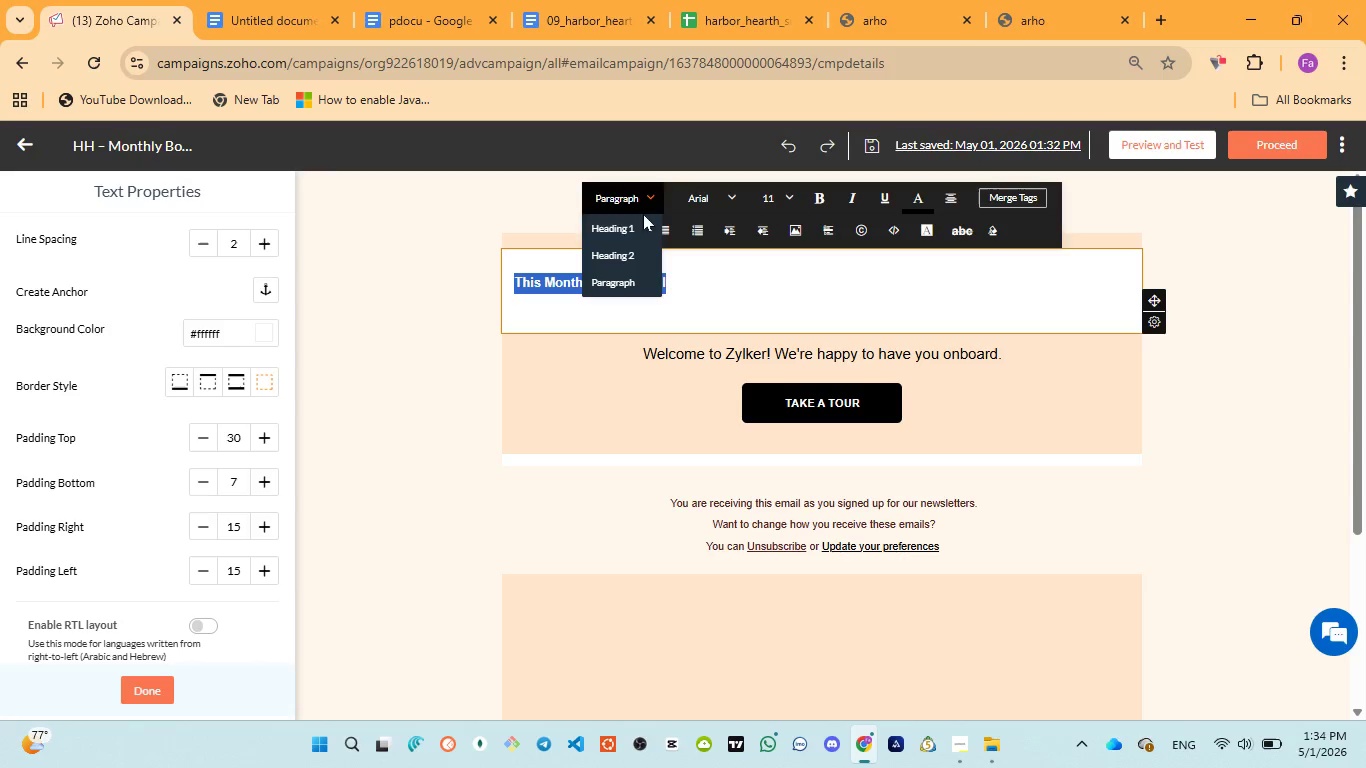 
left_click([636, 221])
 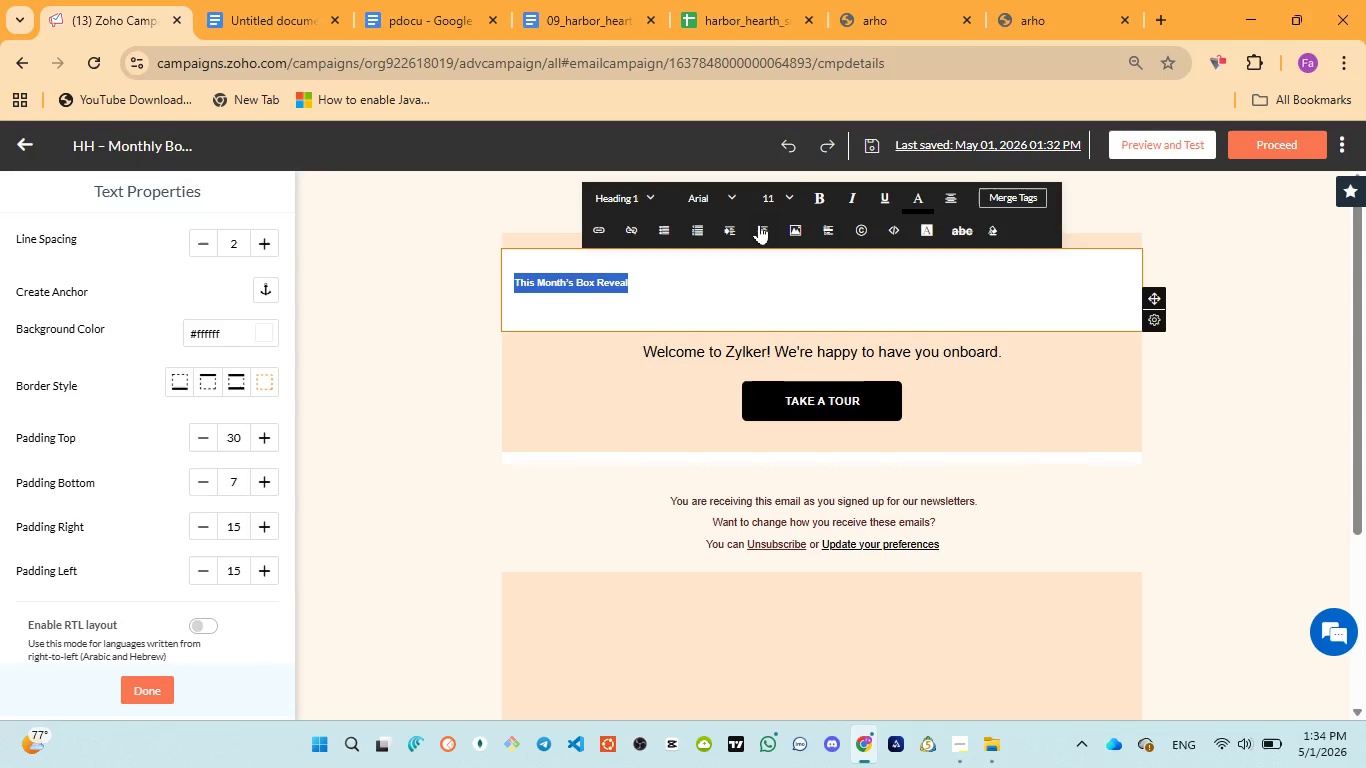 
left_click([781, 193])
 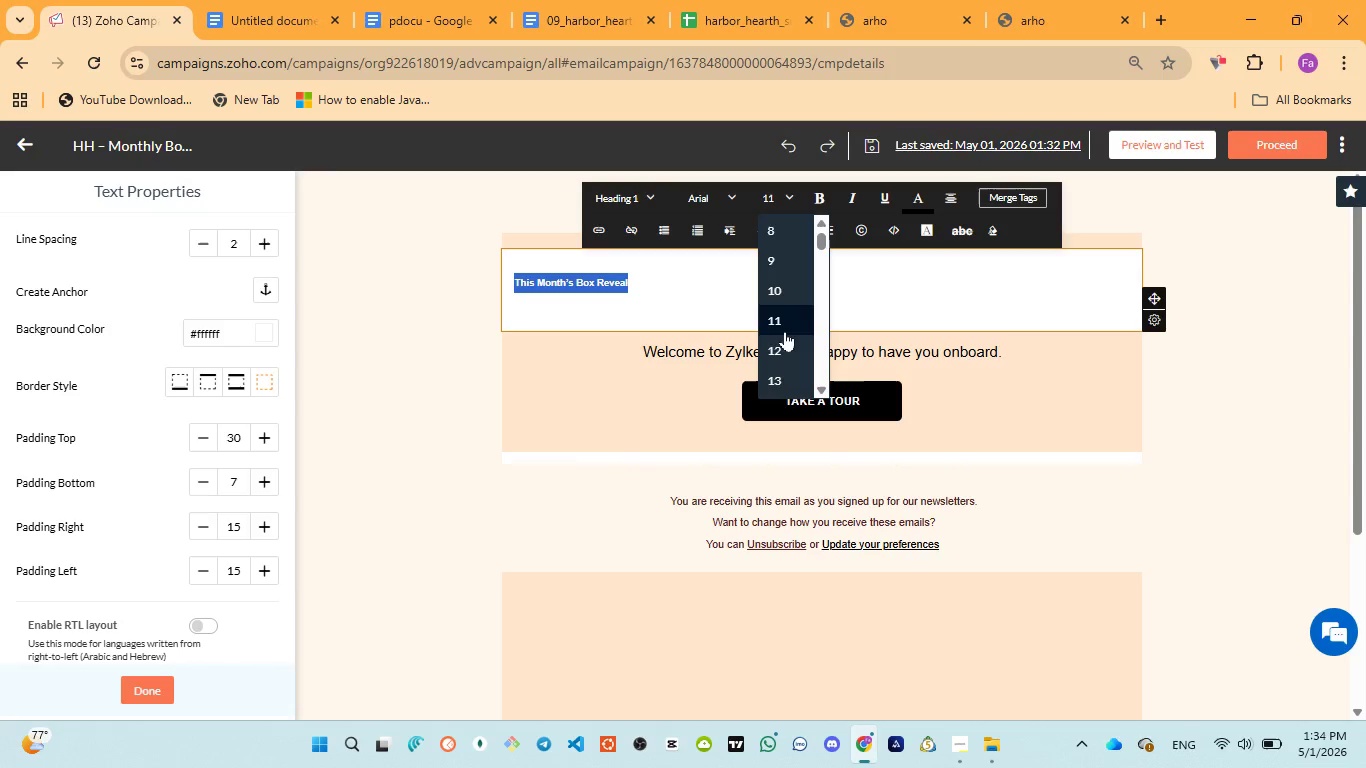 
scroll: coordinate [787, 332], scroll_direction: down, amount: 2.0
 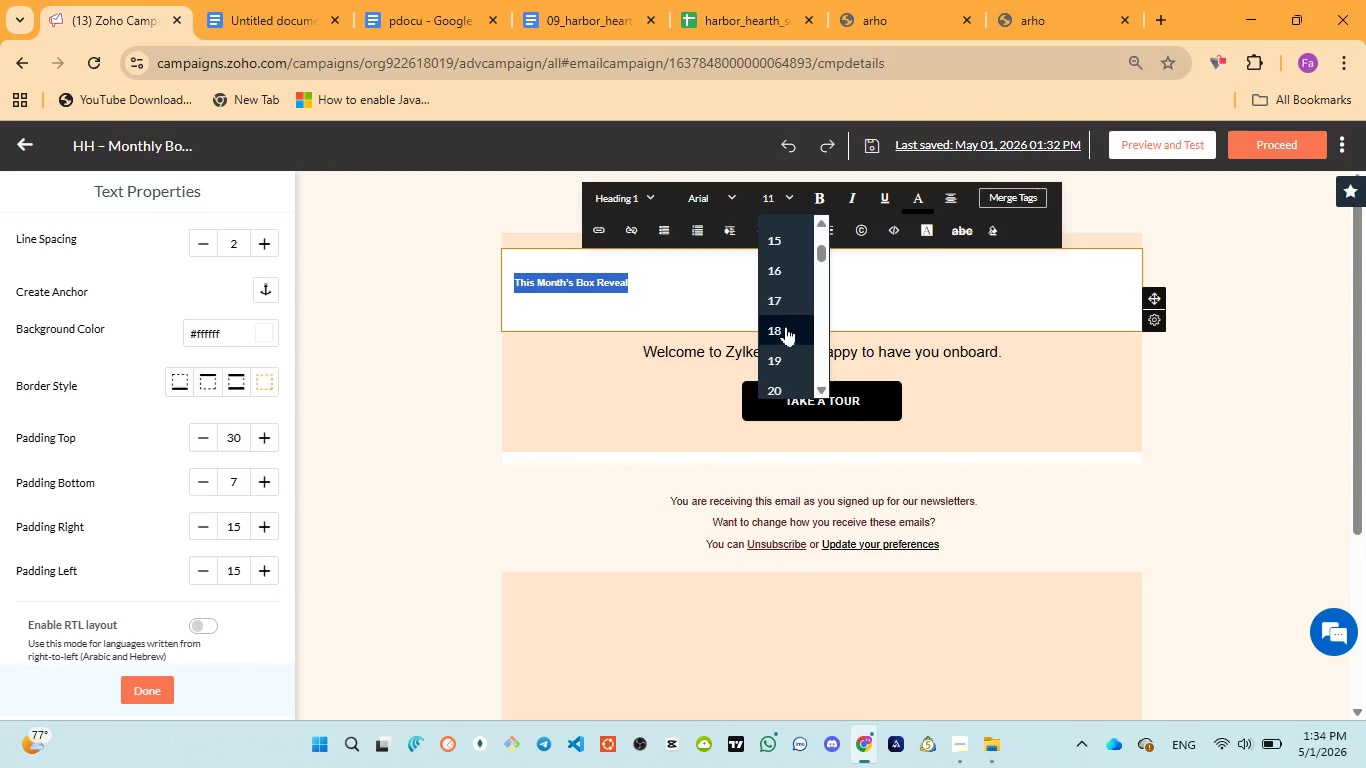 
left_click([786, 326])
 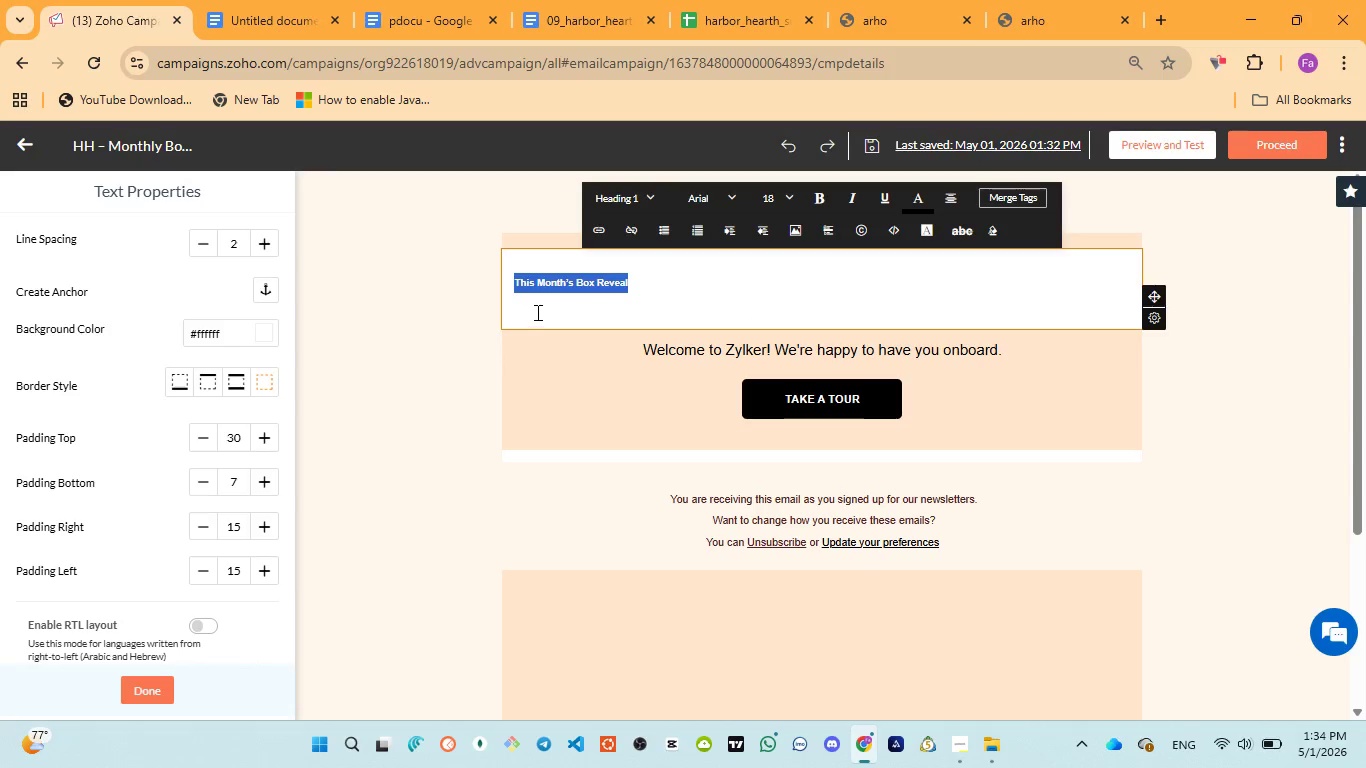 
wait(7.11)
 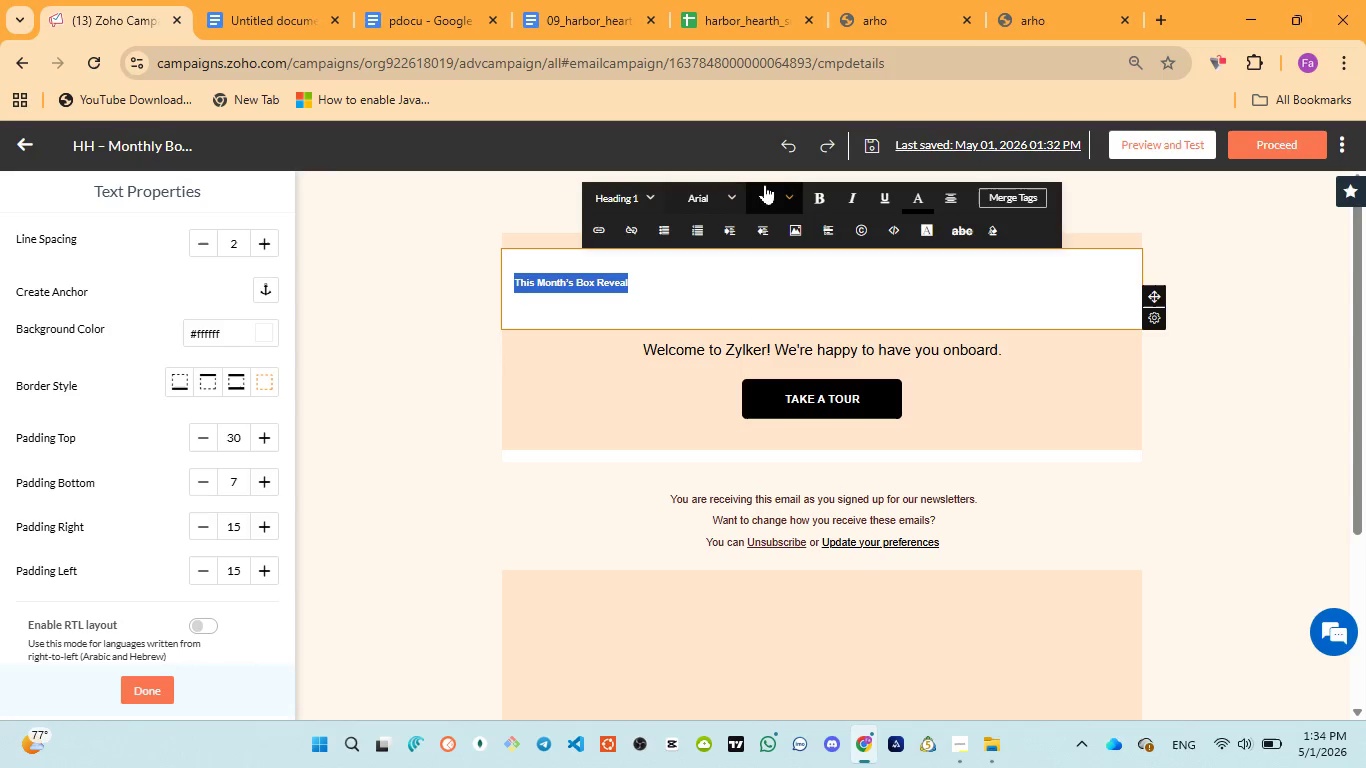 
left_click([516, 281])
 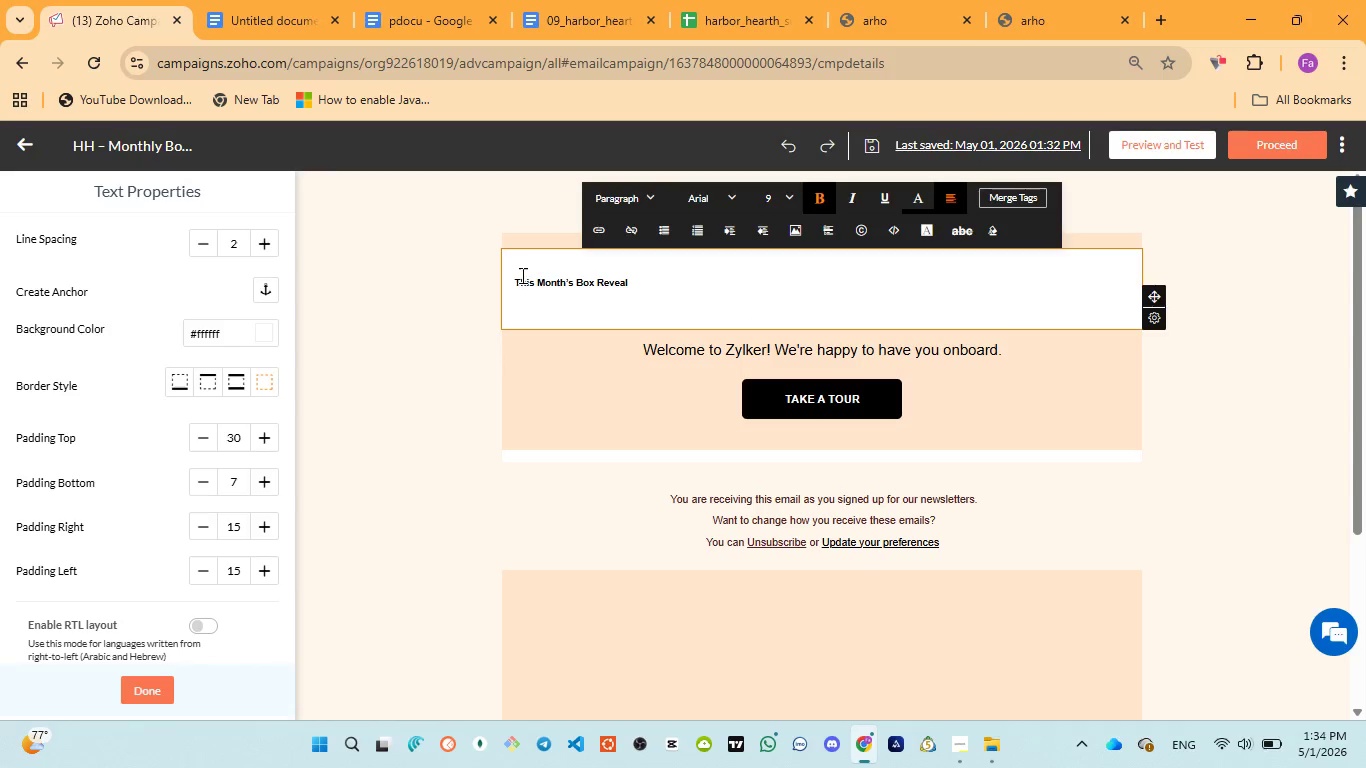 
hold_key(key=Space, duration=1.5)
 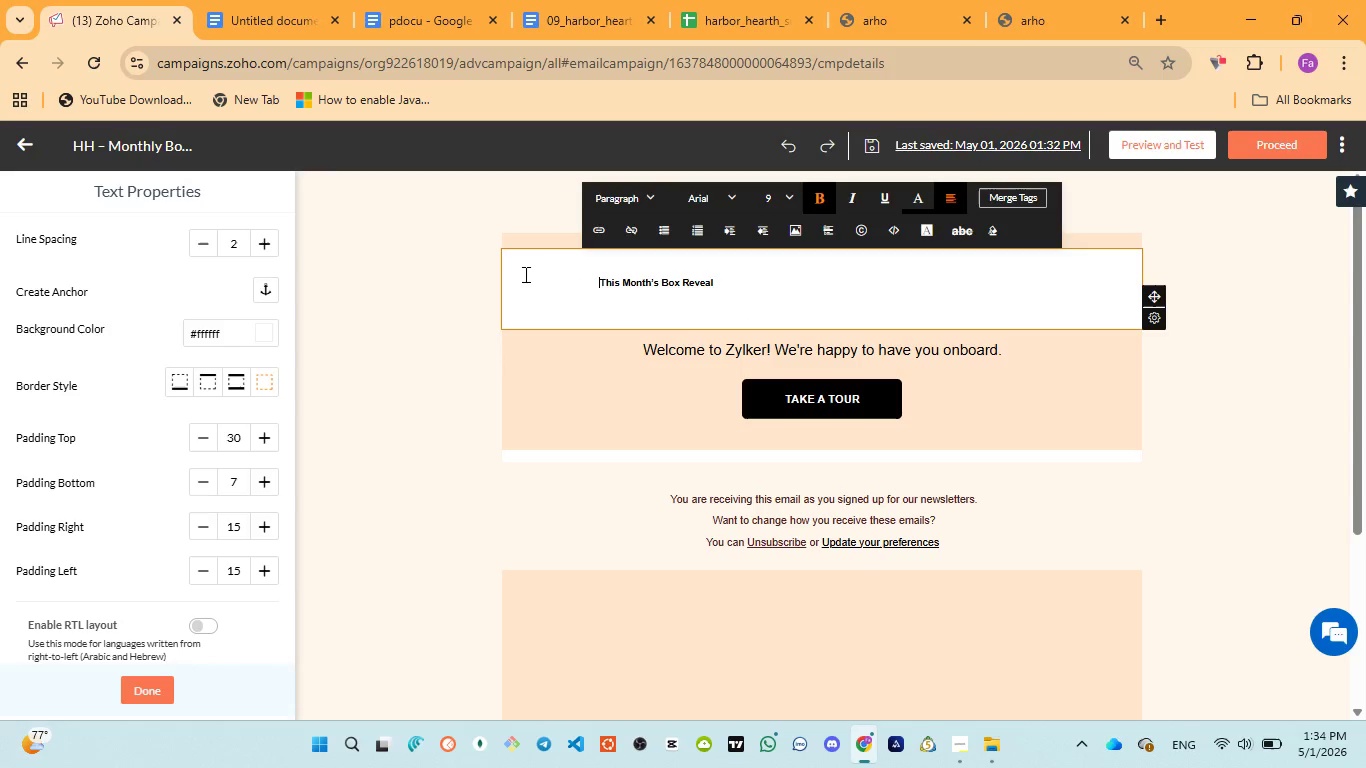 
key(Space)
 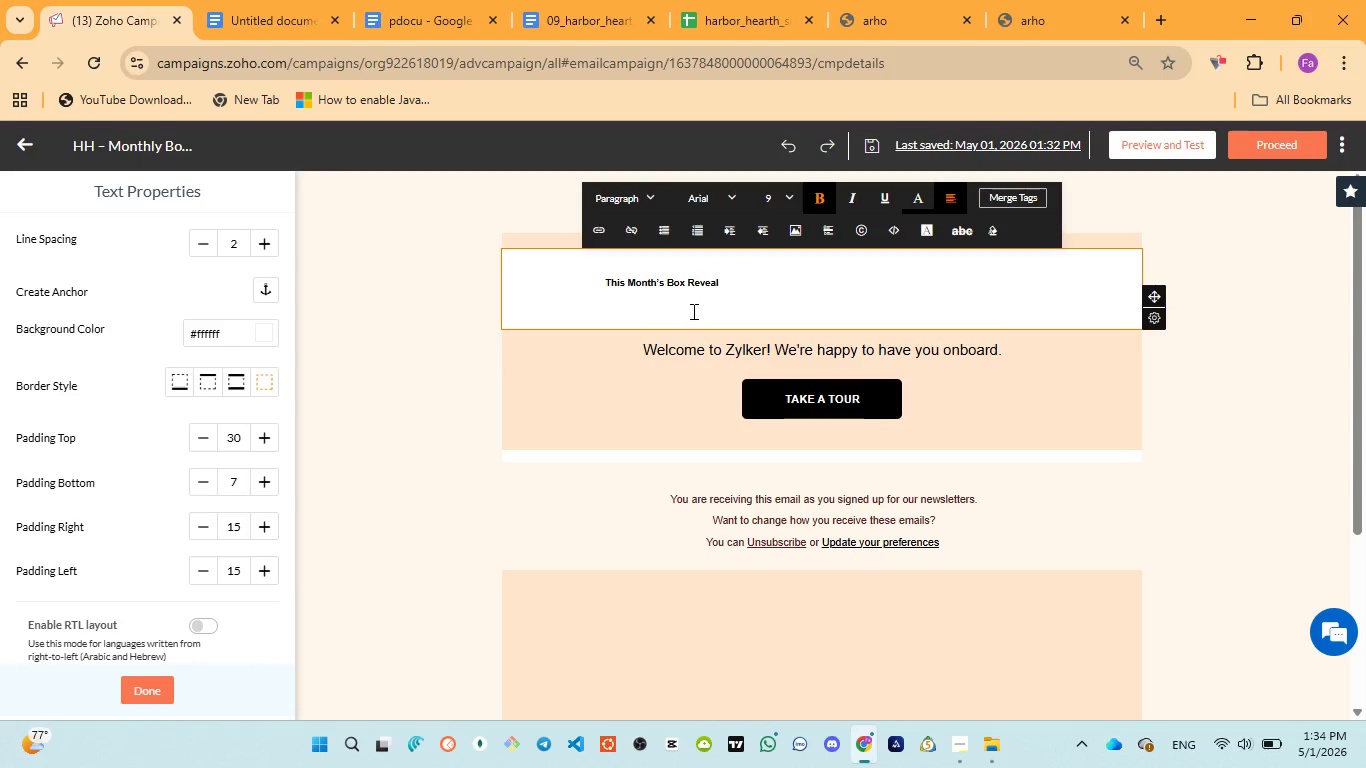 
key(Control+A)
 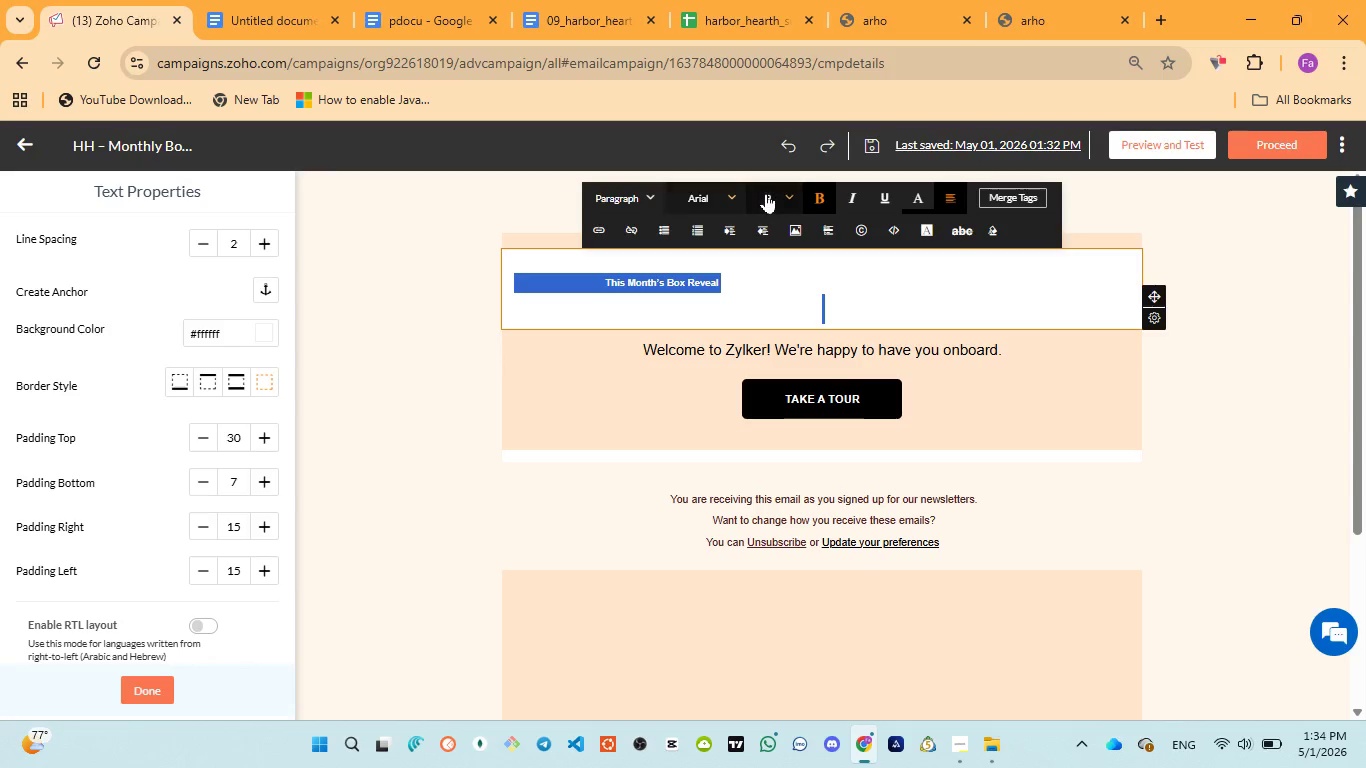 
left_click([781, 193])
 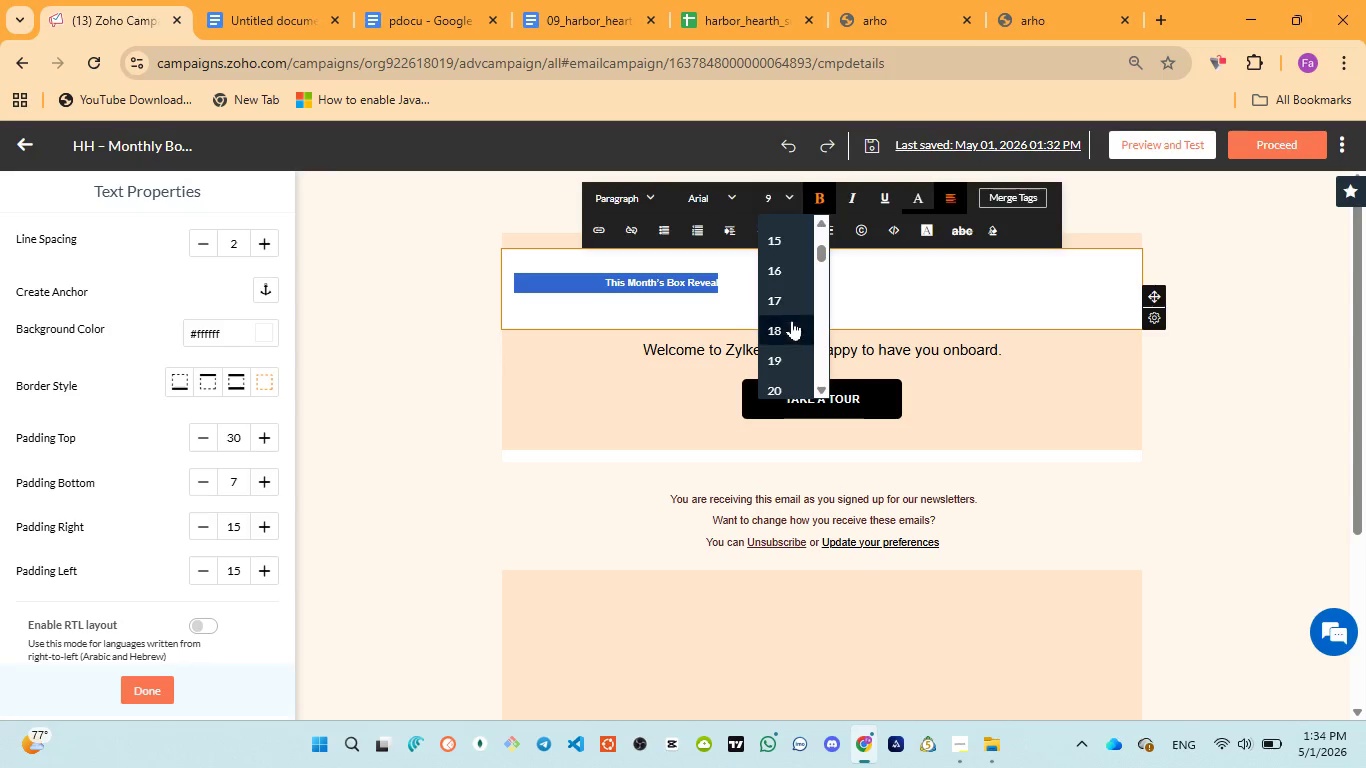 
left_click([792, 329])
 